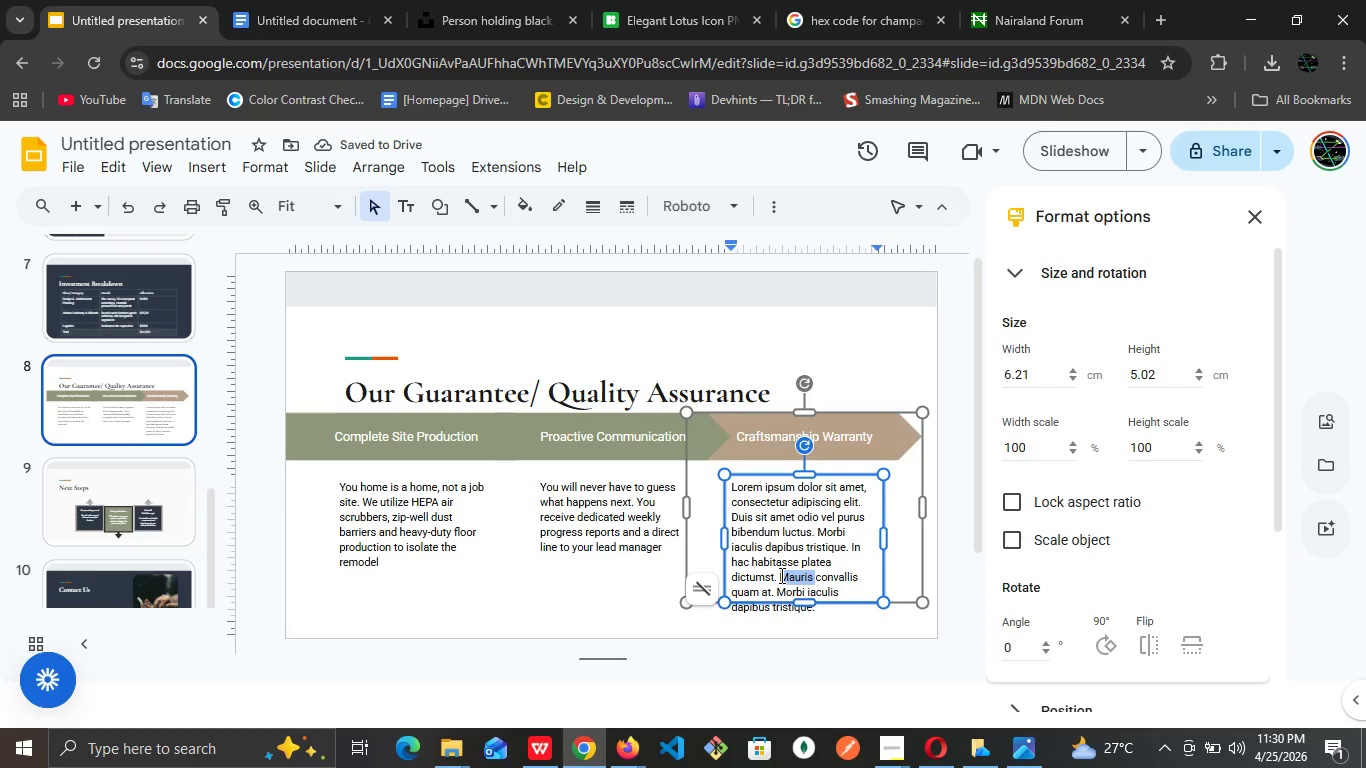 
triple_click([780, 575])
 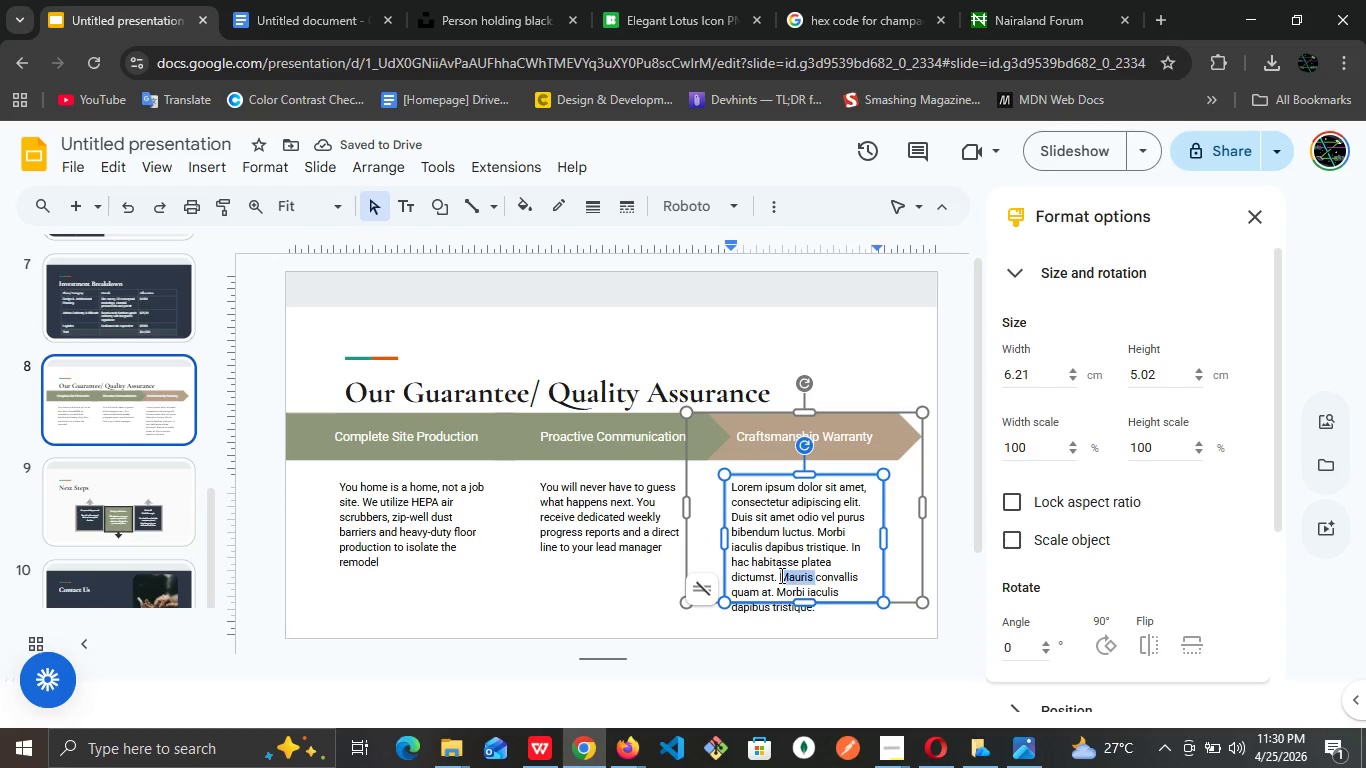 
double_click([780, 575])
 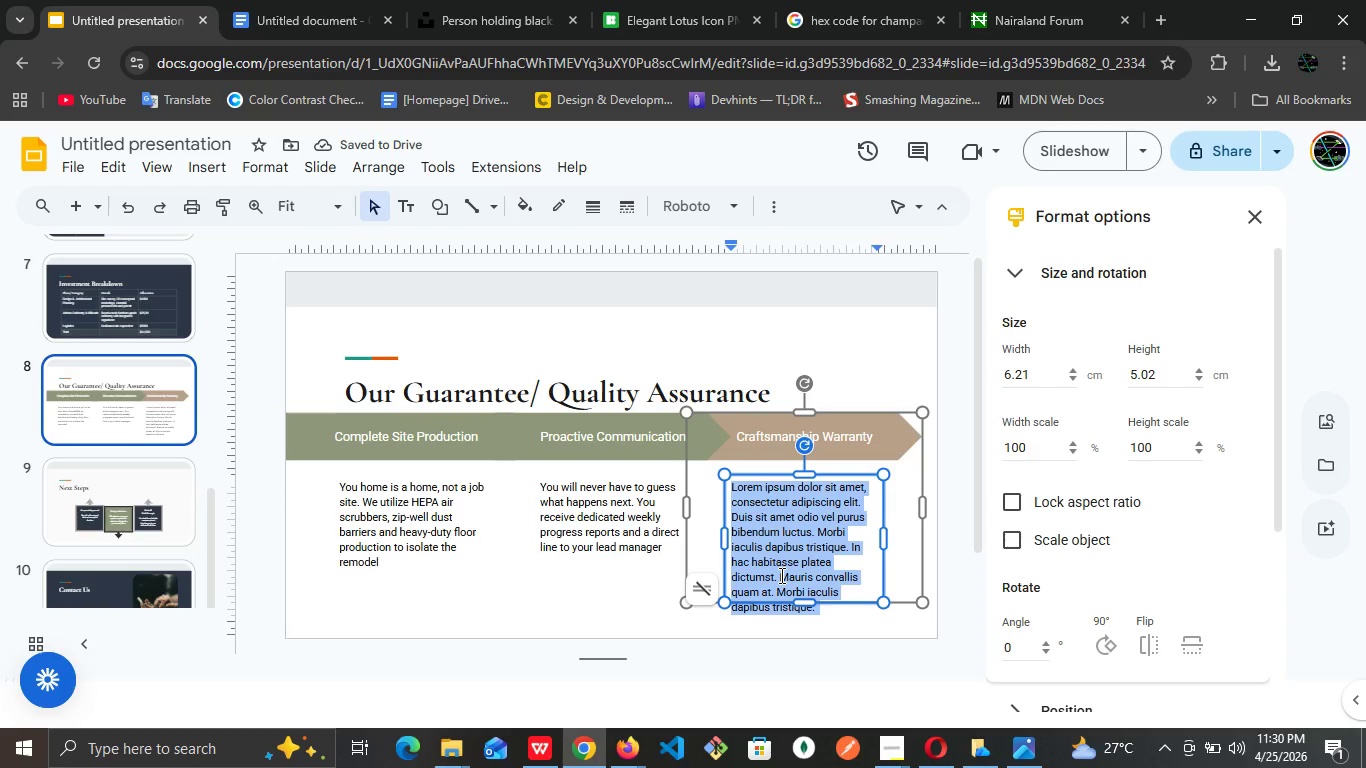 
triple_click([780, 575])
 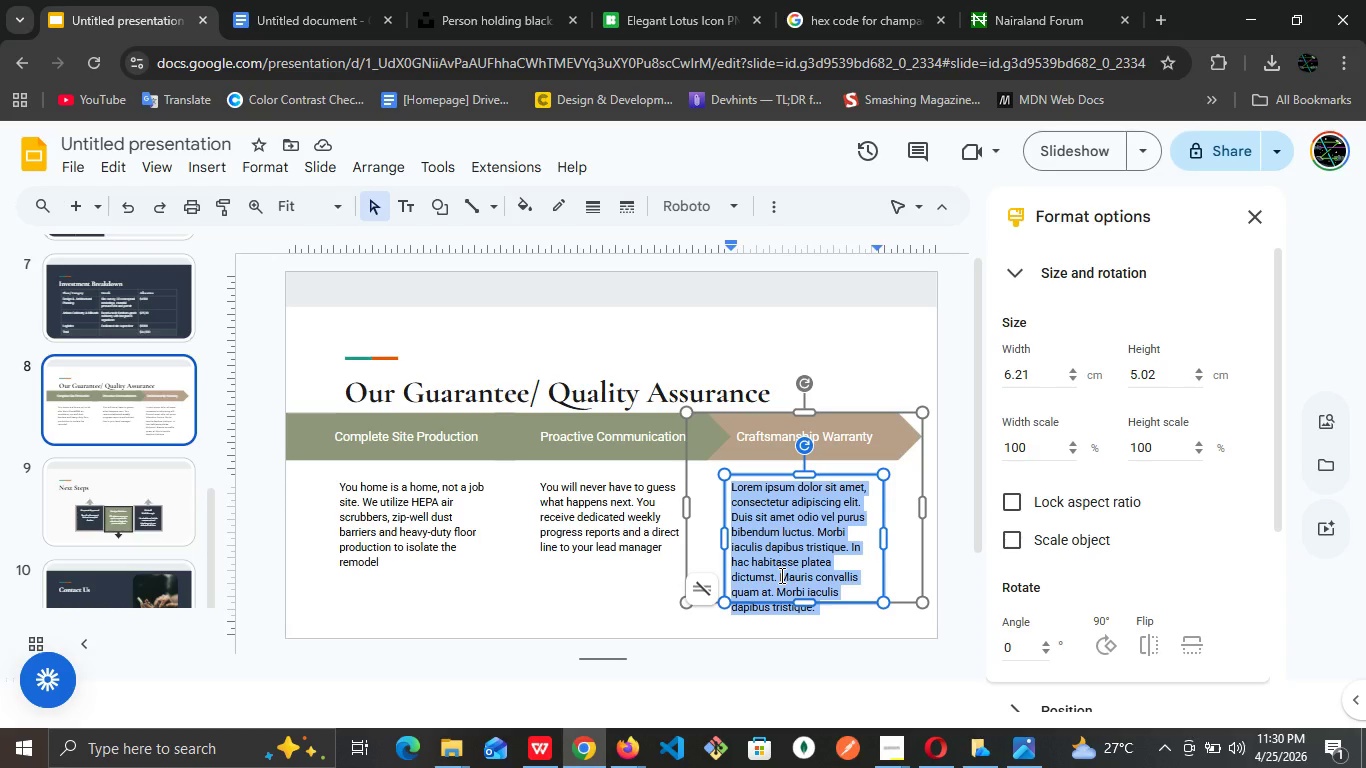 
wait(7.16)
 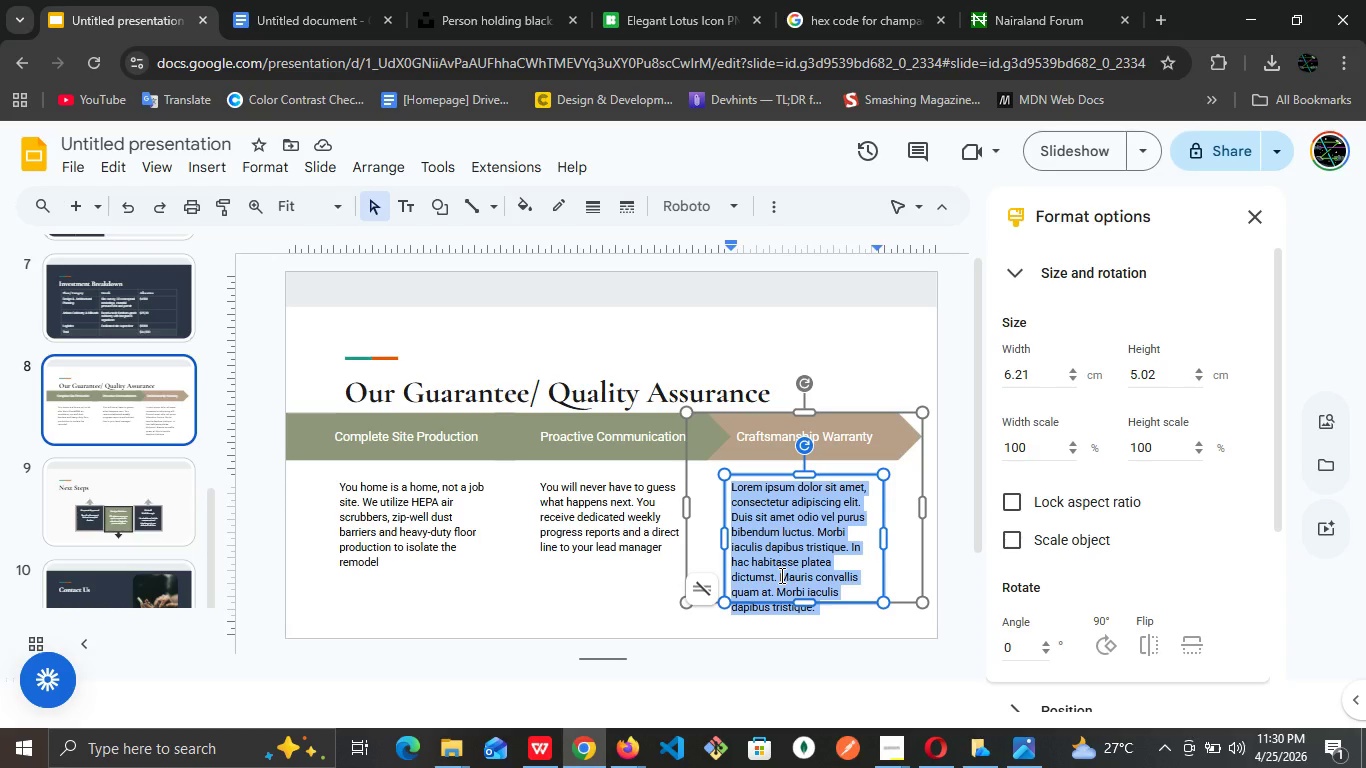 
type(We stand )
 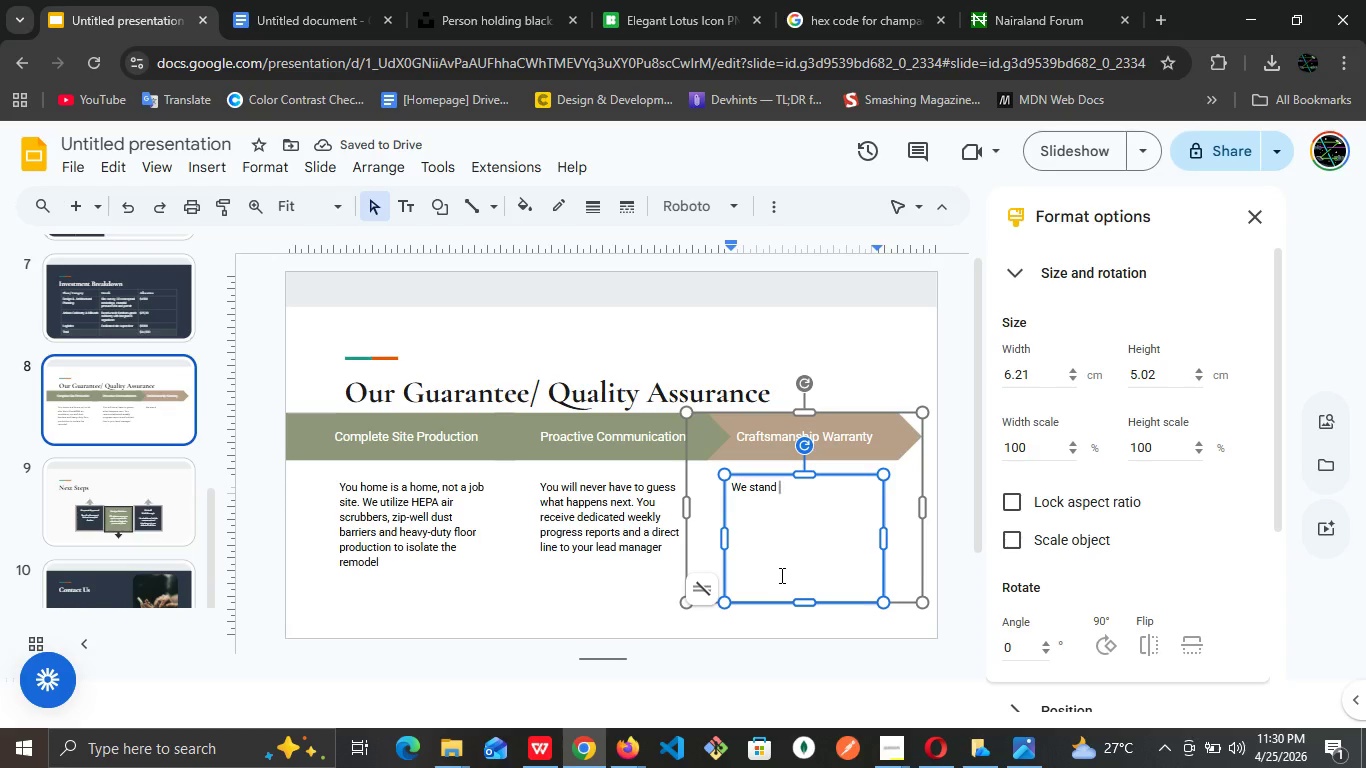 
type(behind )
 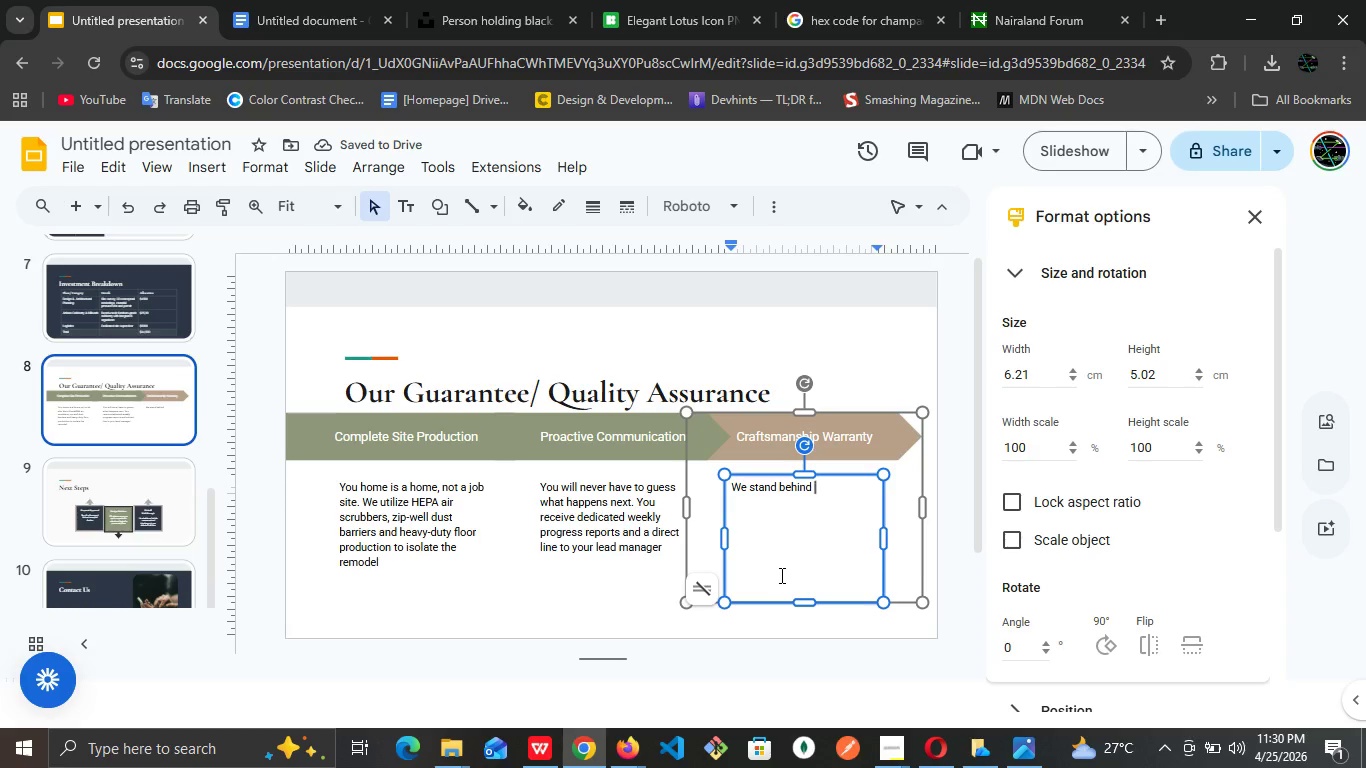 
wait(5.03)
 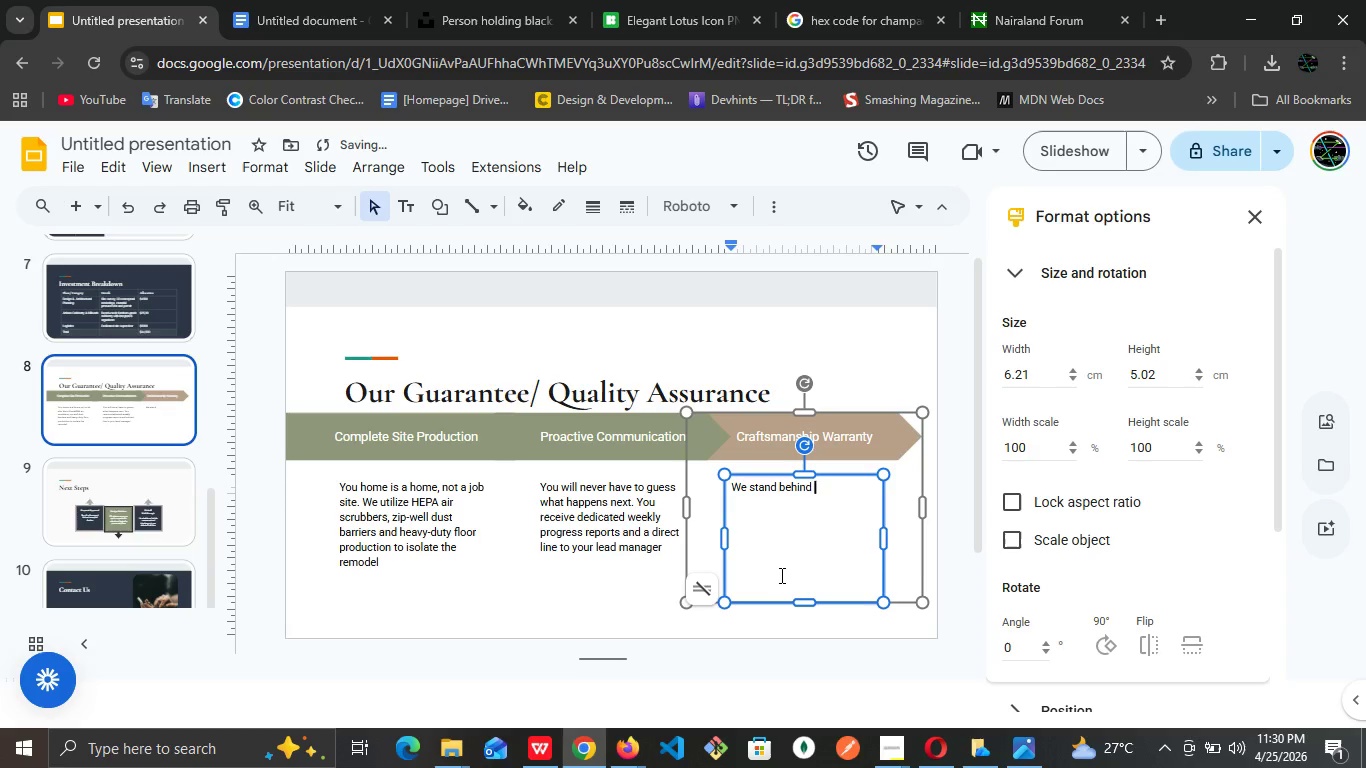 
type(our precision )
 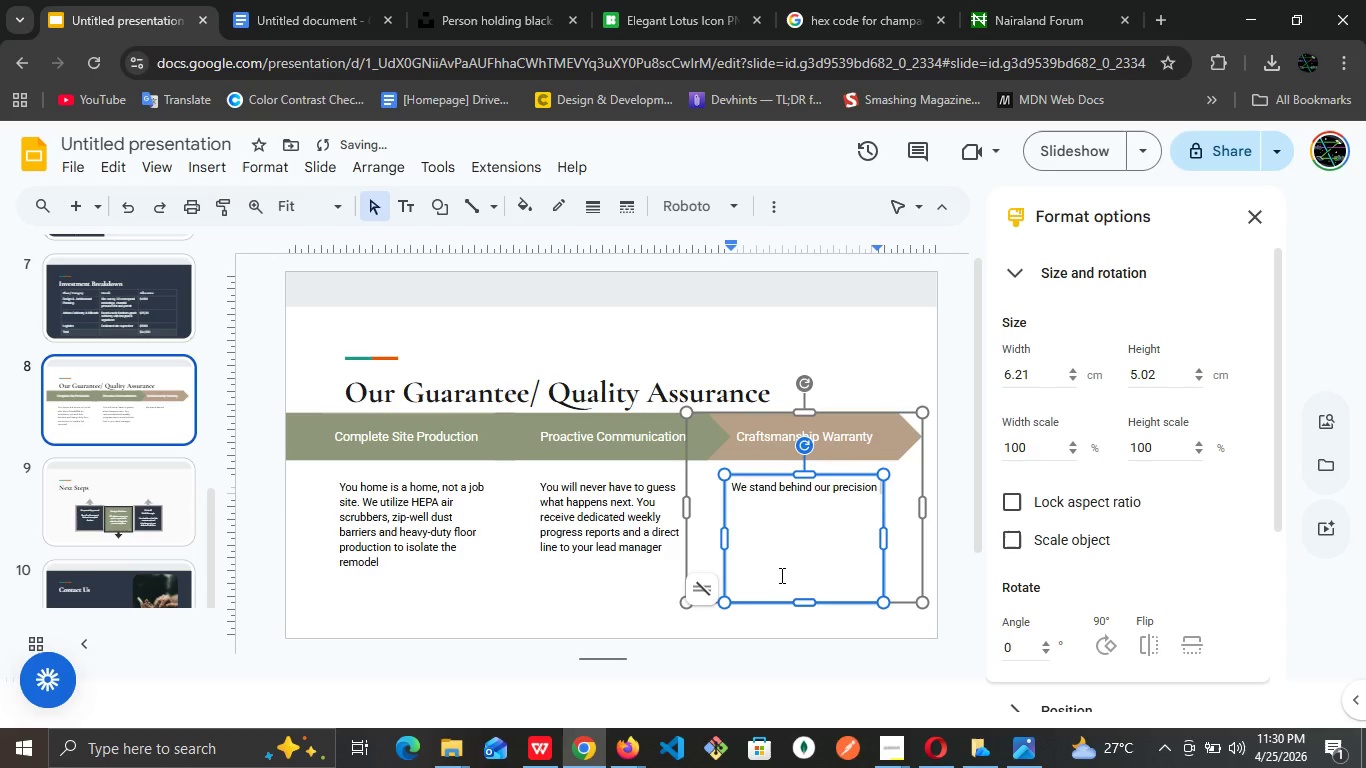 
key(Enter)
 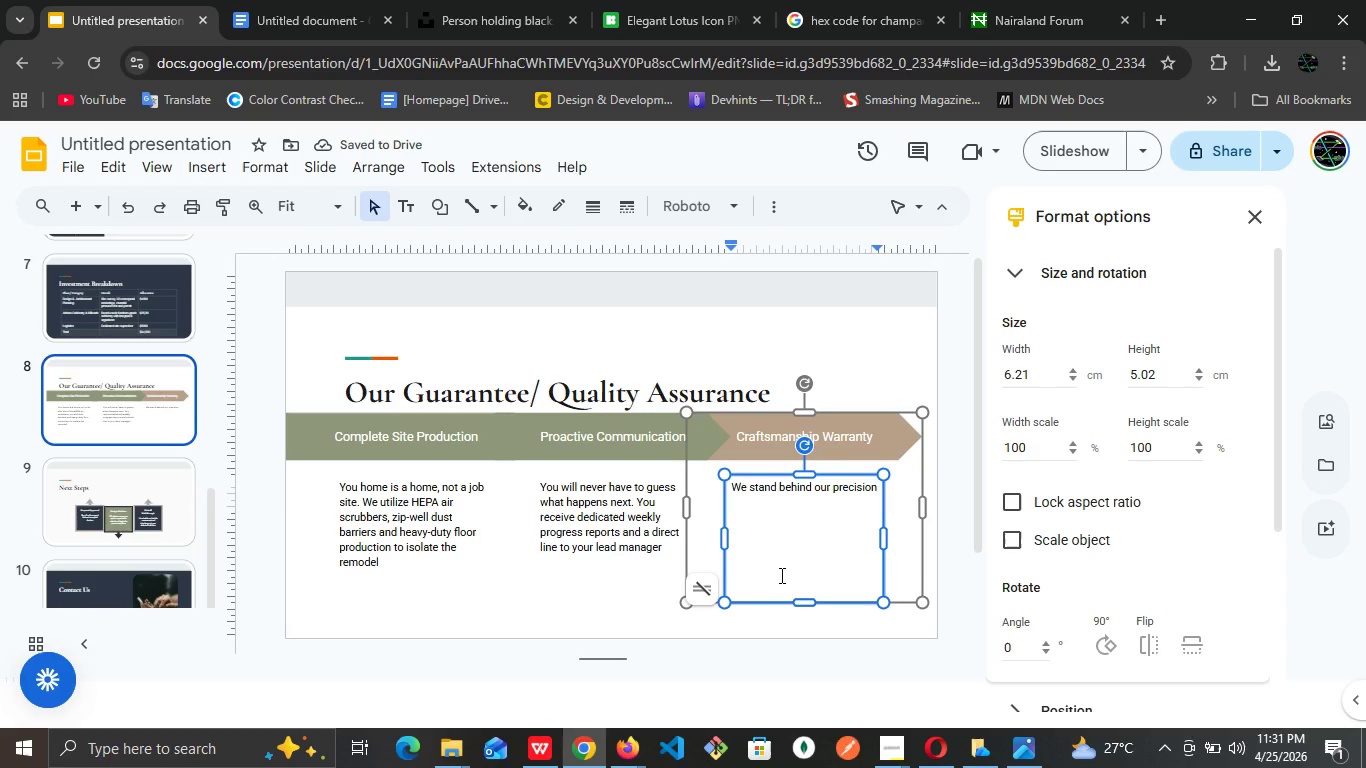 
key(Backspace)
type(. Every )
 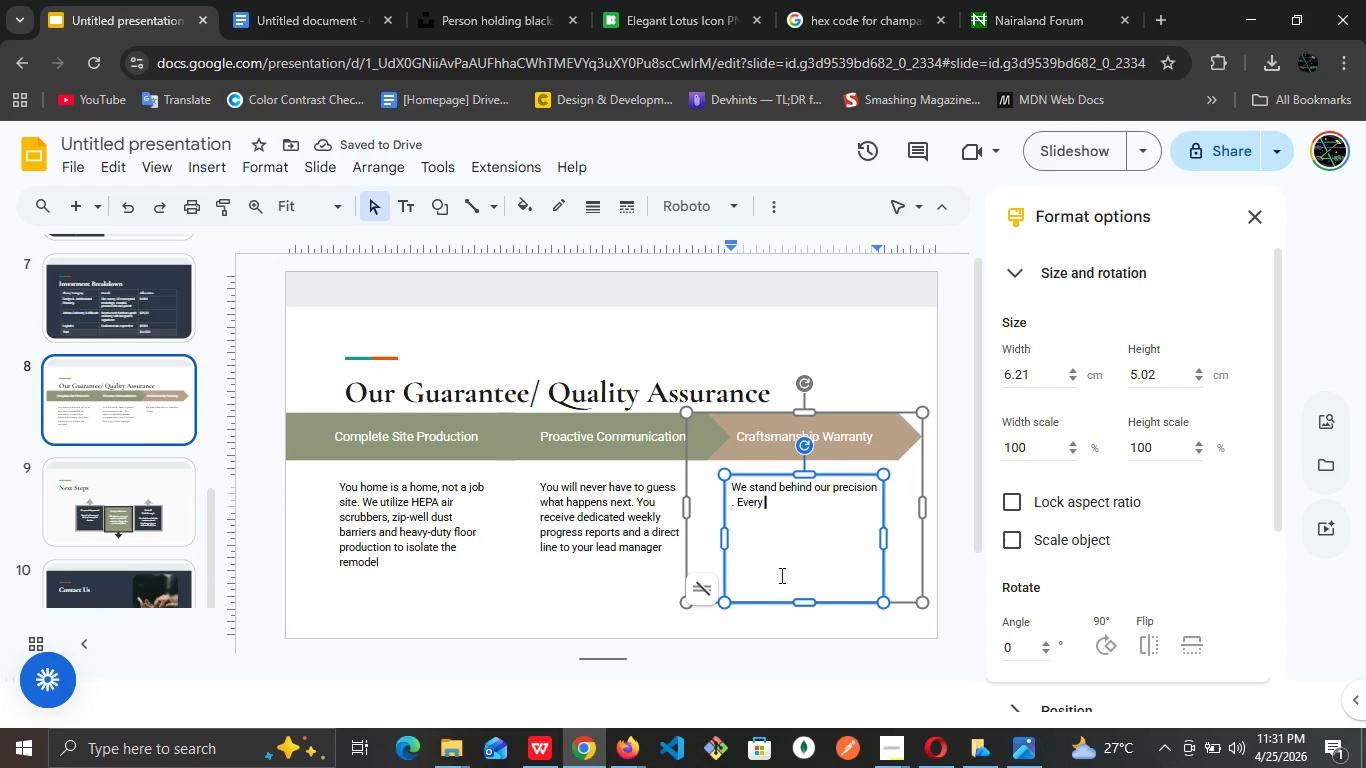 
wait(5.52)
 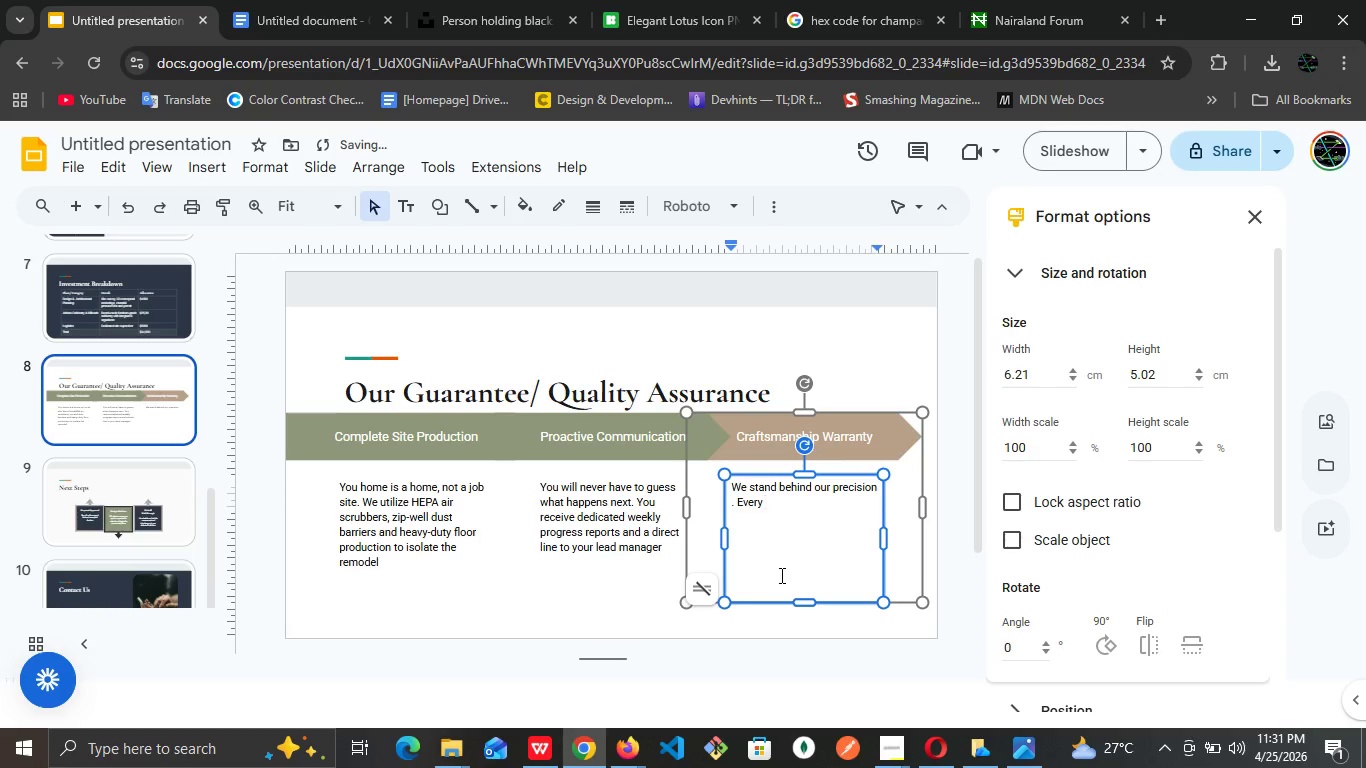 
type(project comes )
 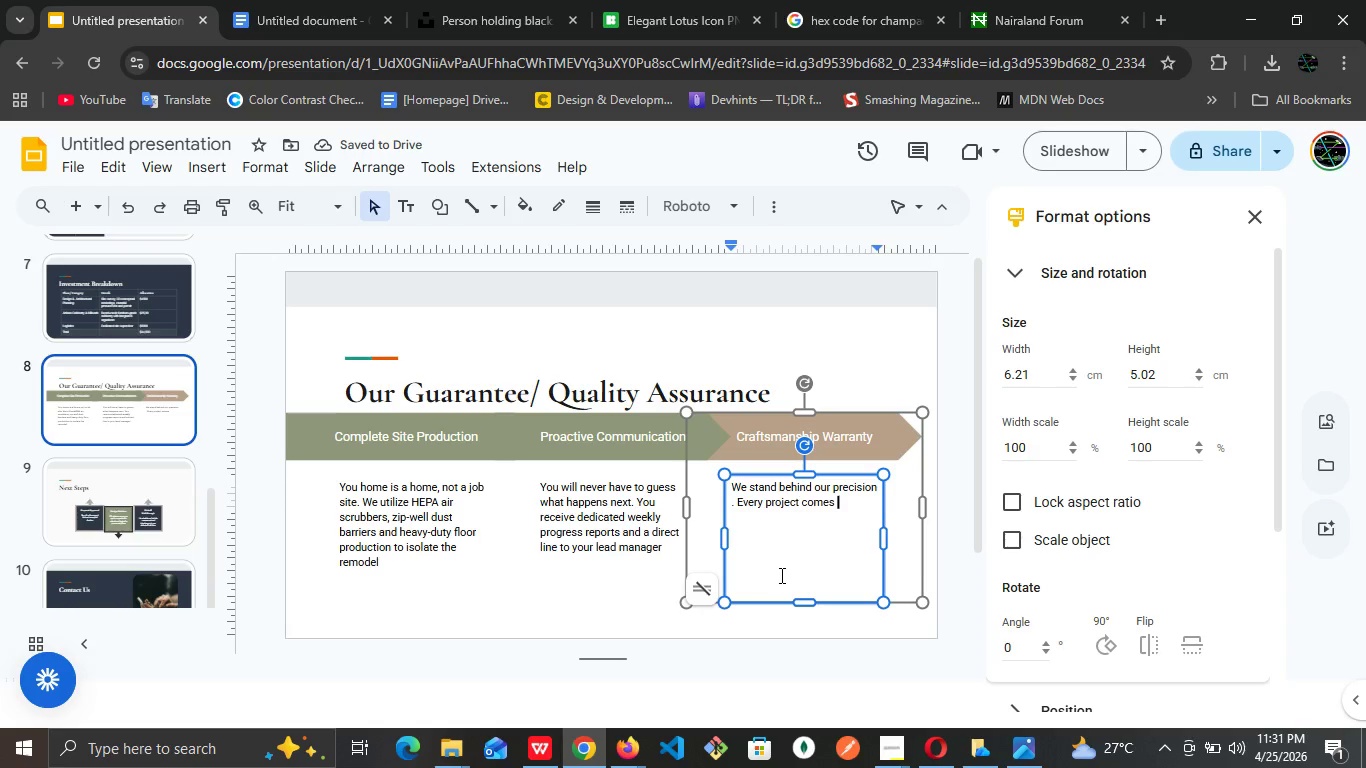 
type(with a comprehensive )
 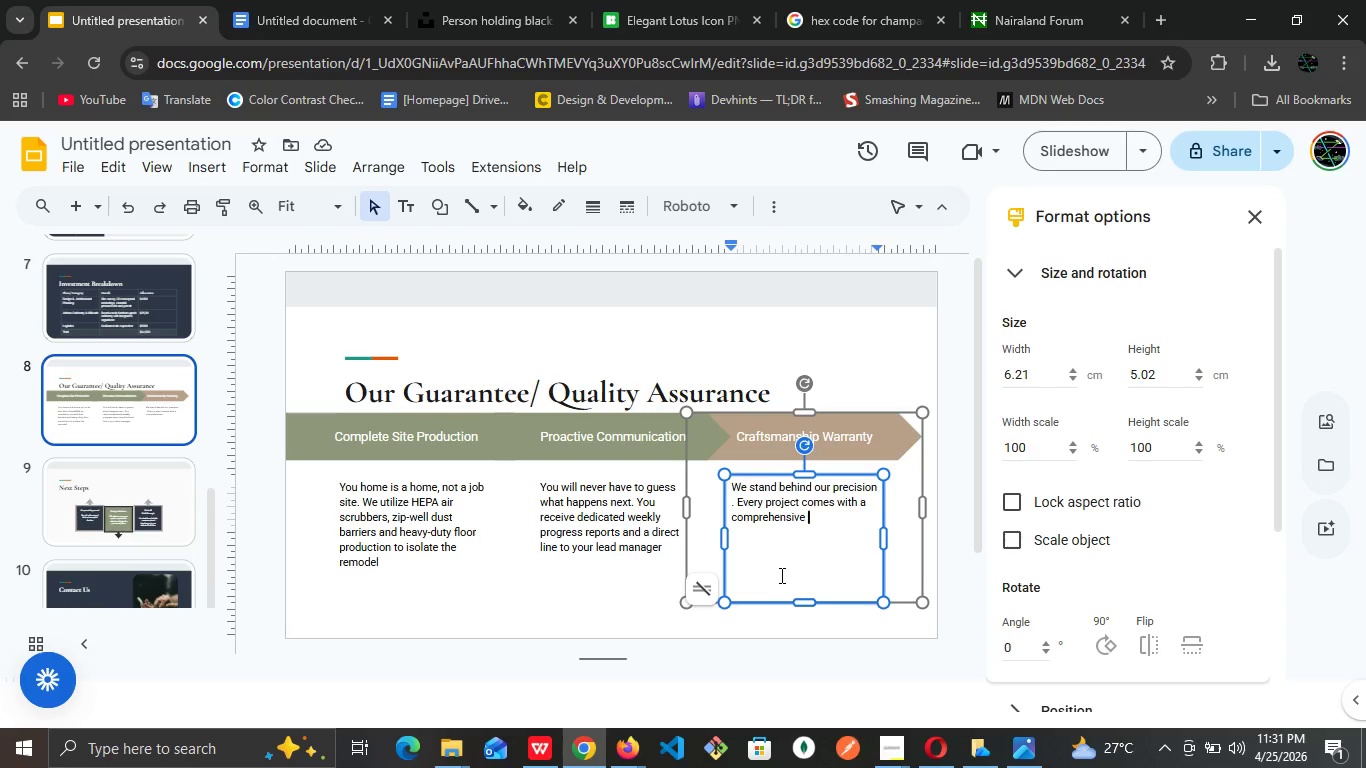 
wait(7.5)
 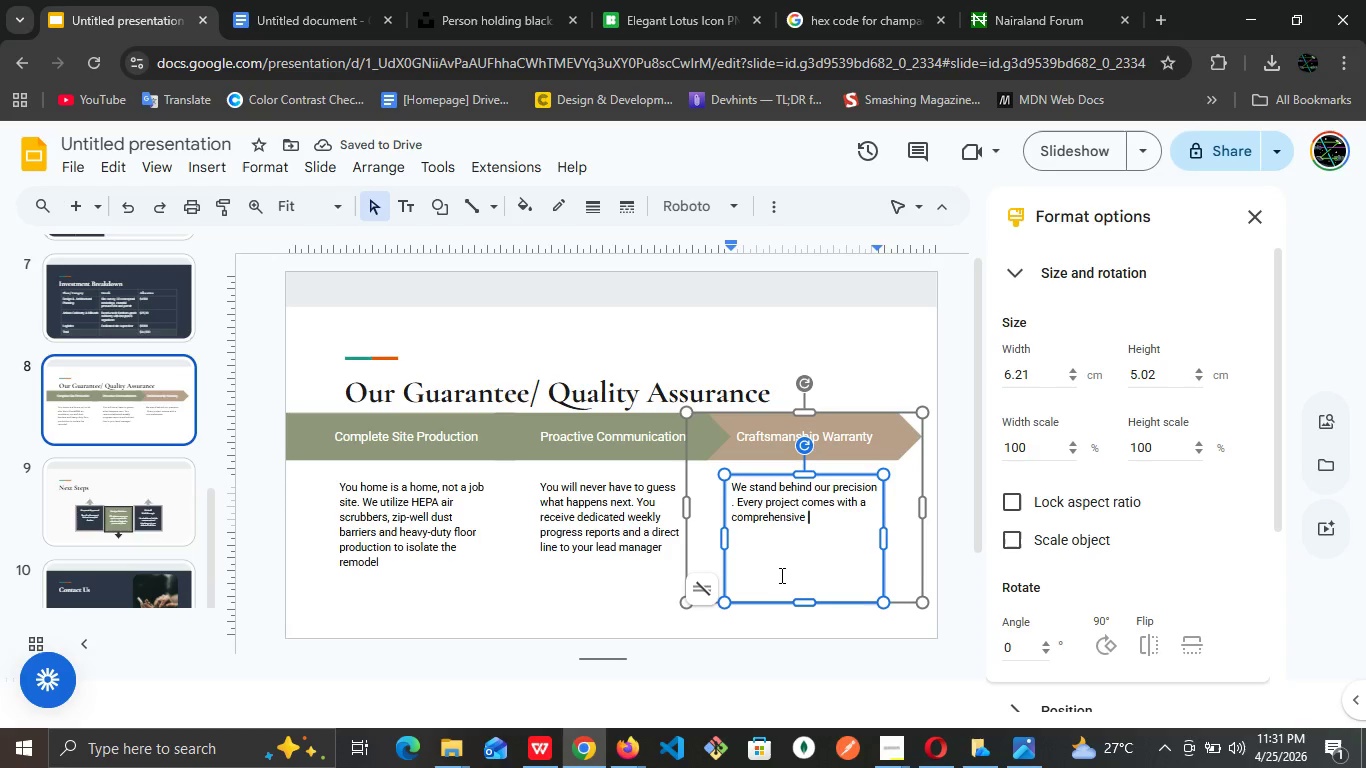 
key(5)
 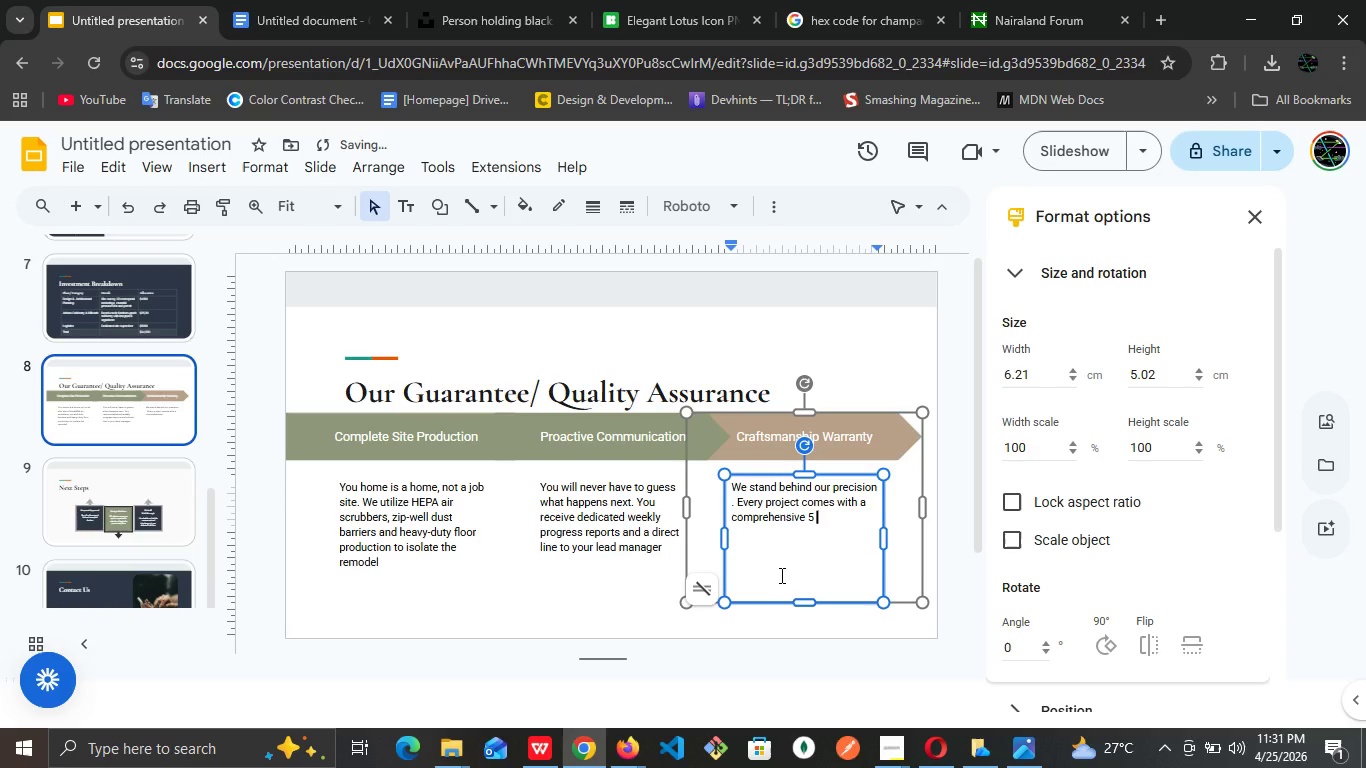 
key(Space)
 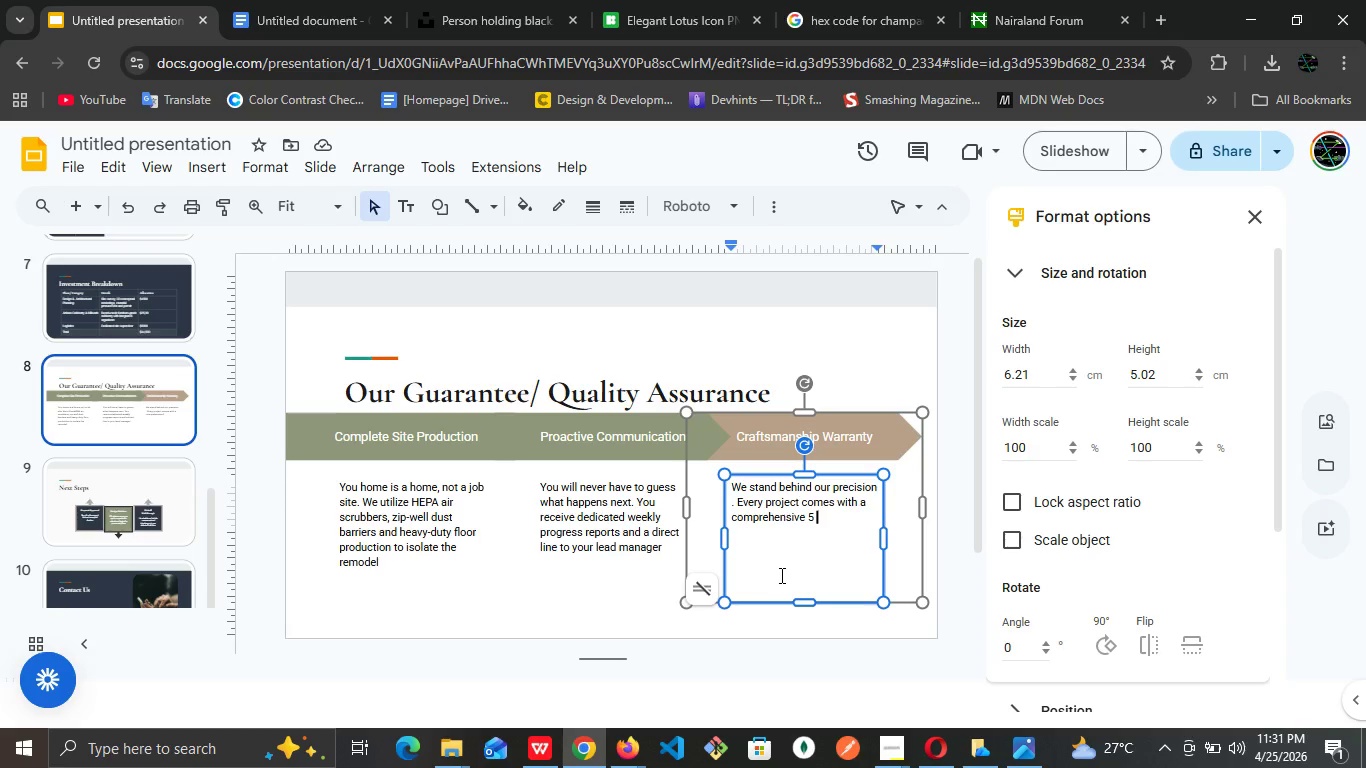 
wait(6.47)
 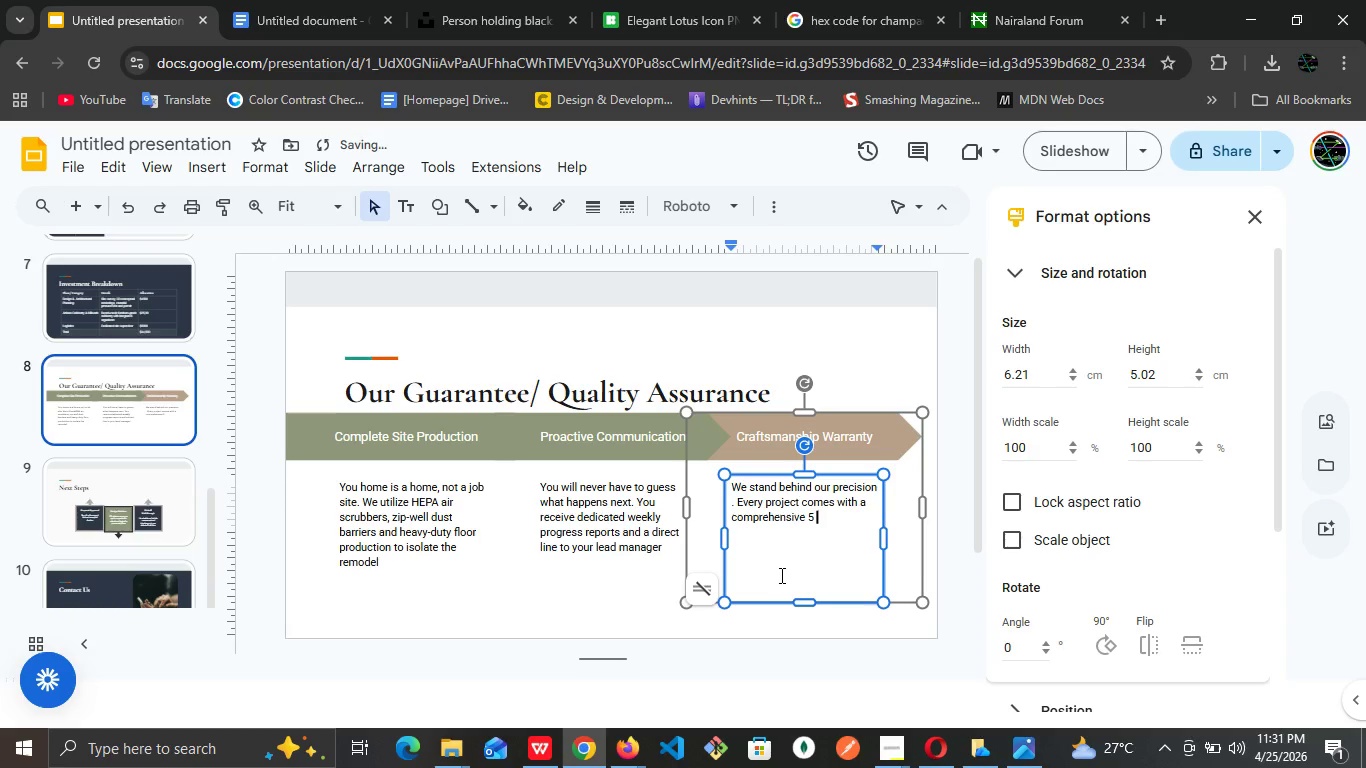 
hold_key(key=ArrowLeft, duration=0.56)
 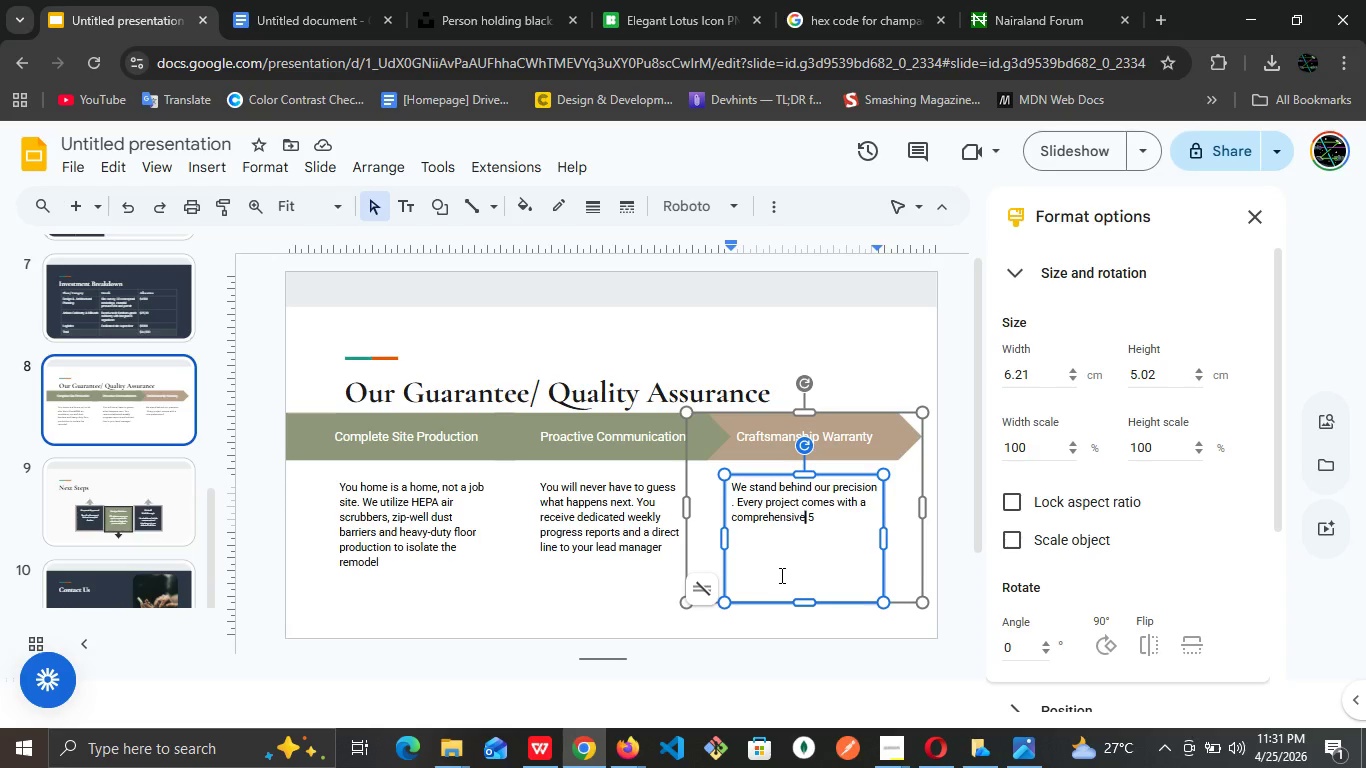 
key(ArrowRight)
 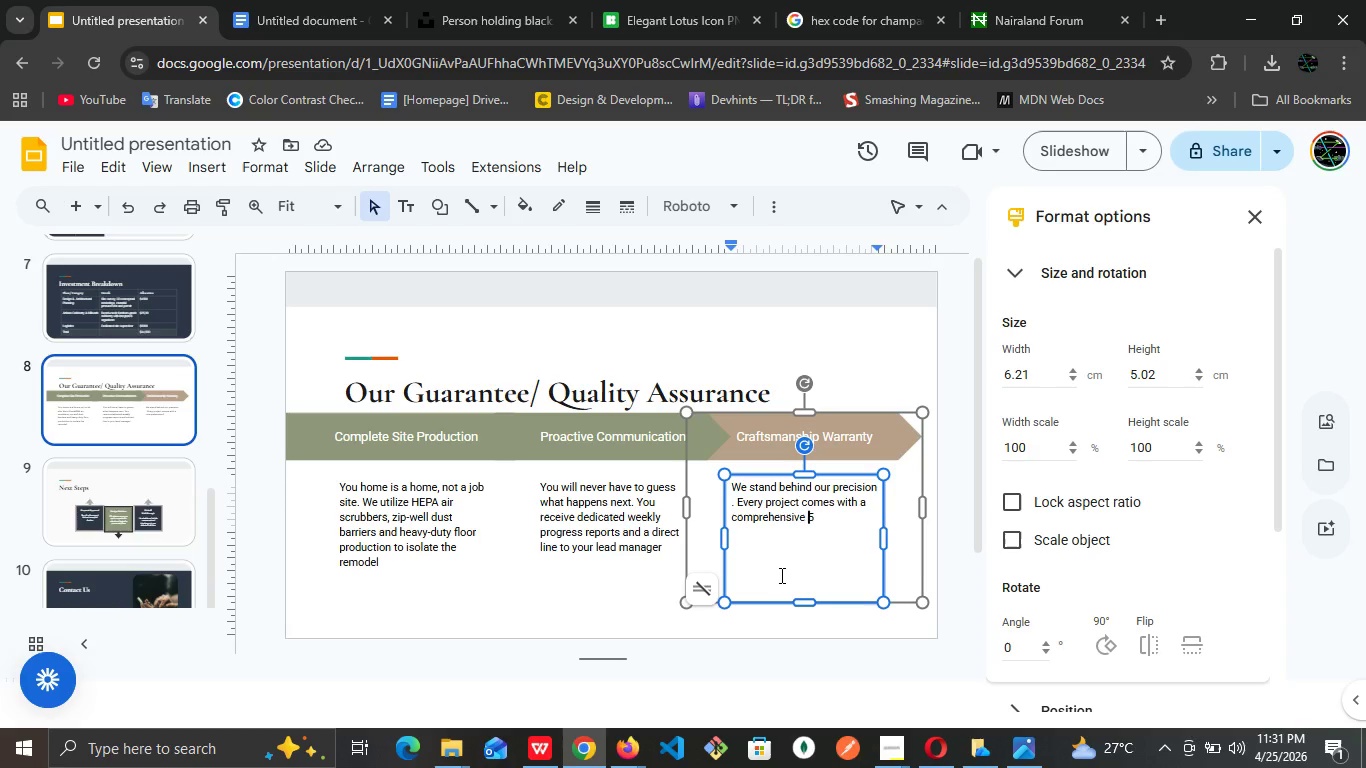 
key(ArrowRight)
 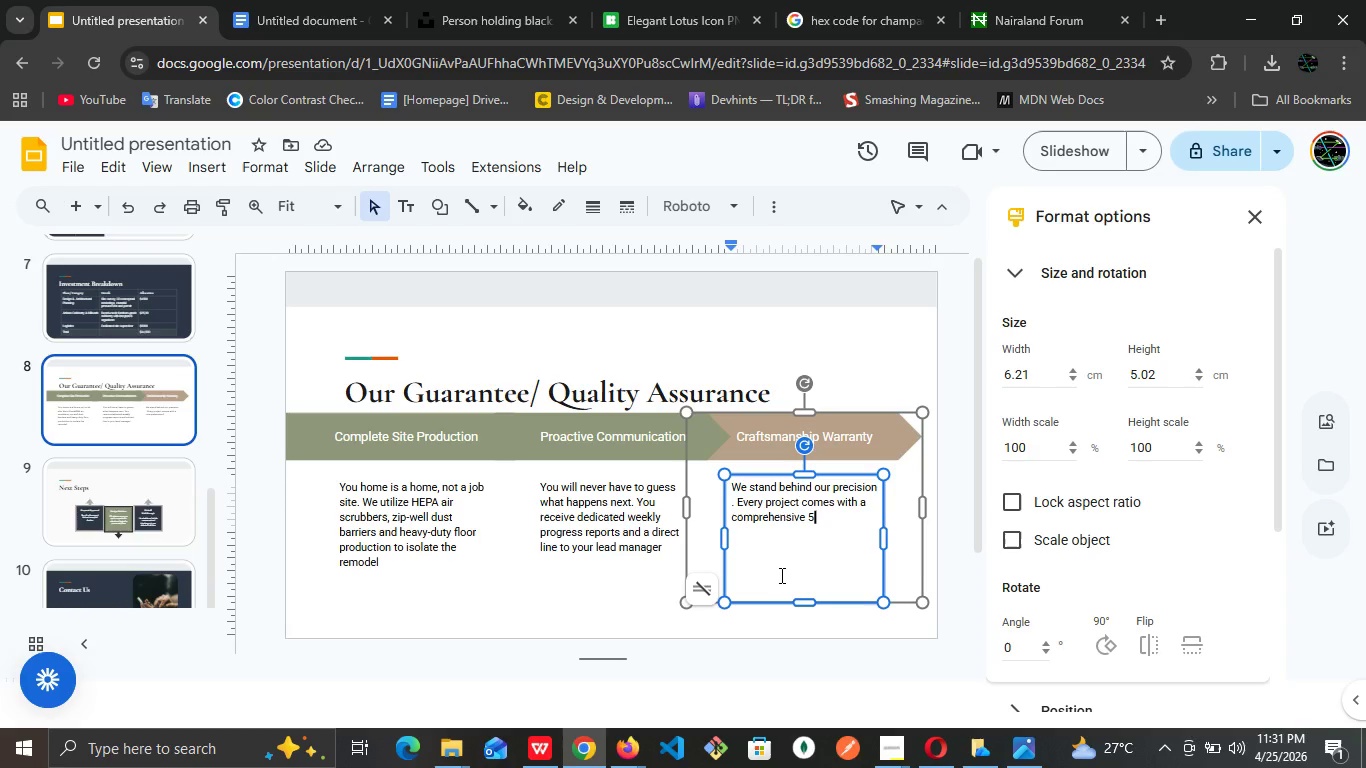 
key(ArrowRight)
 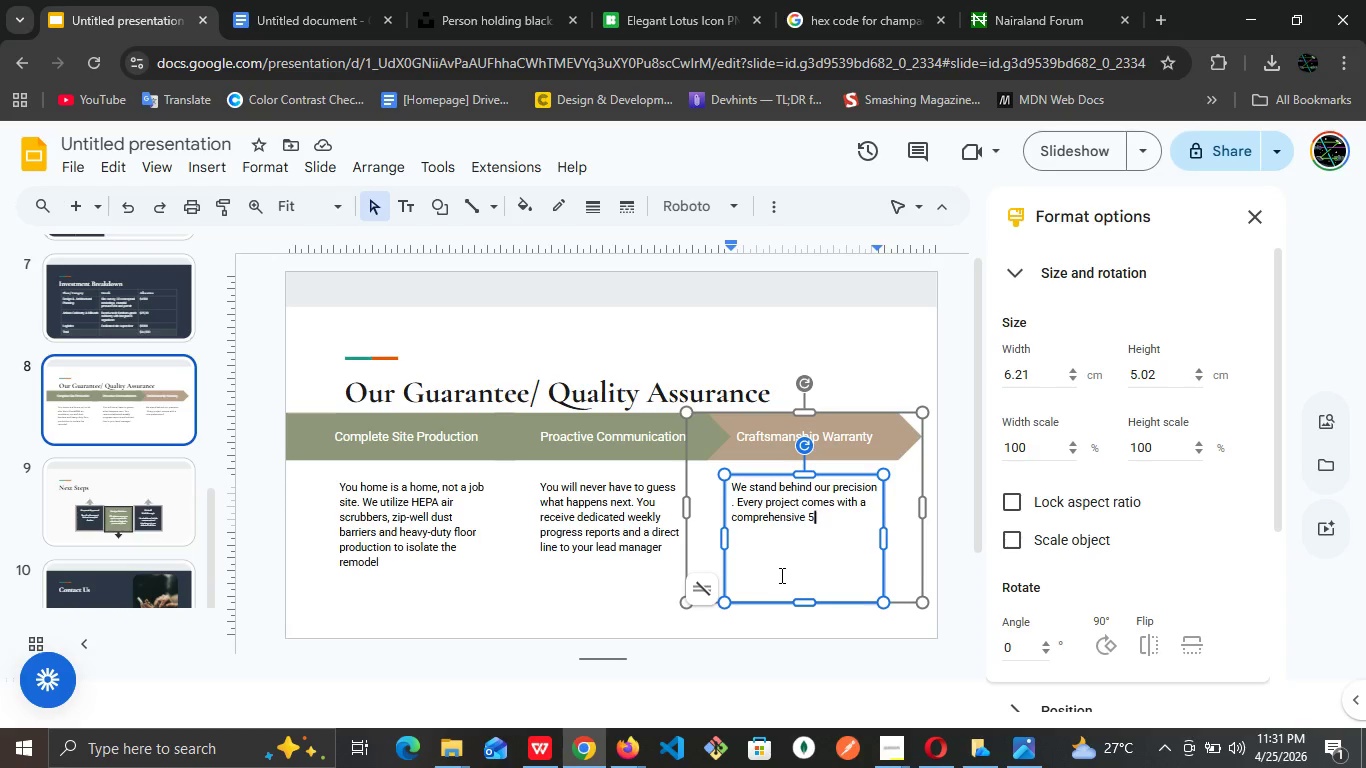 
key(Backspace)
type(50 years )
 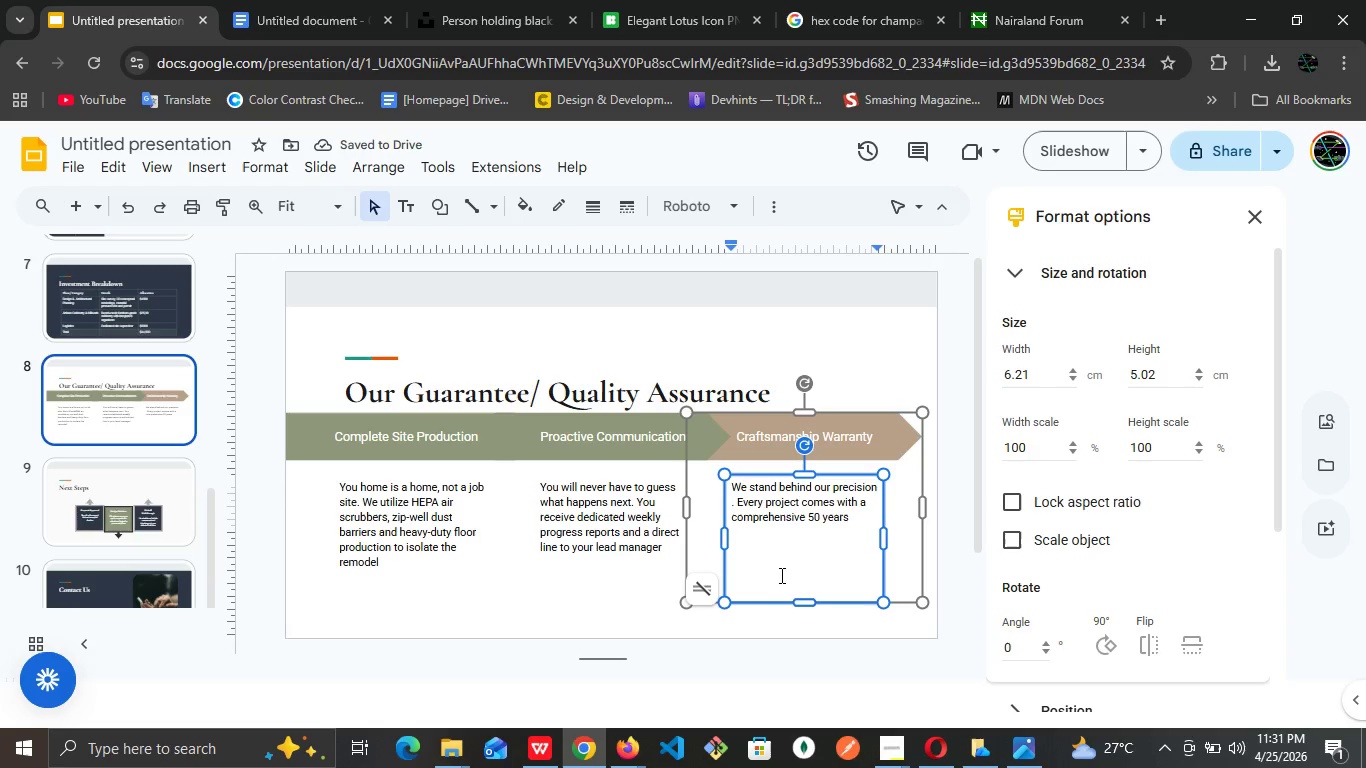 
type(]])
key(Backspace)
key(Backspace)
key(Backspace)
key(Backspace)
type(  wea)
key(Backspace)
key(Backspace)
type(arr)
 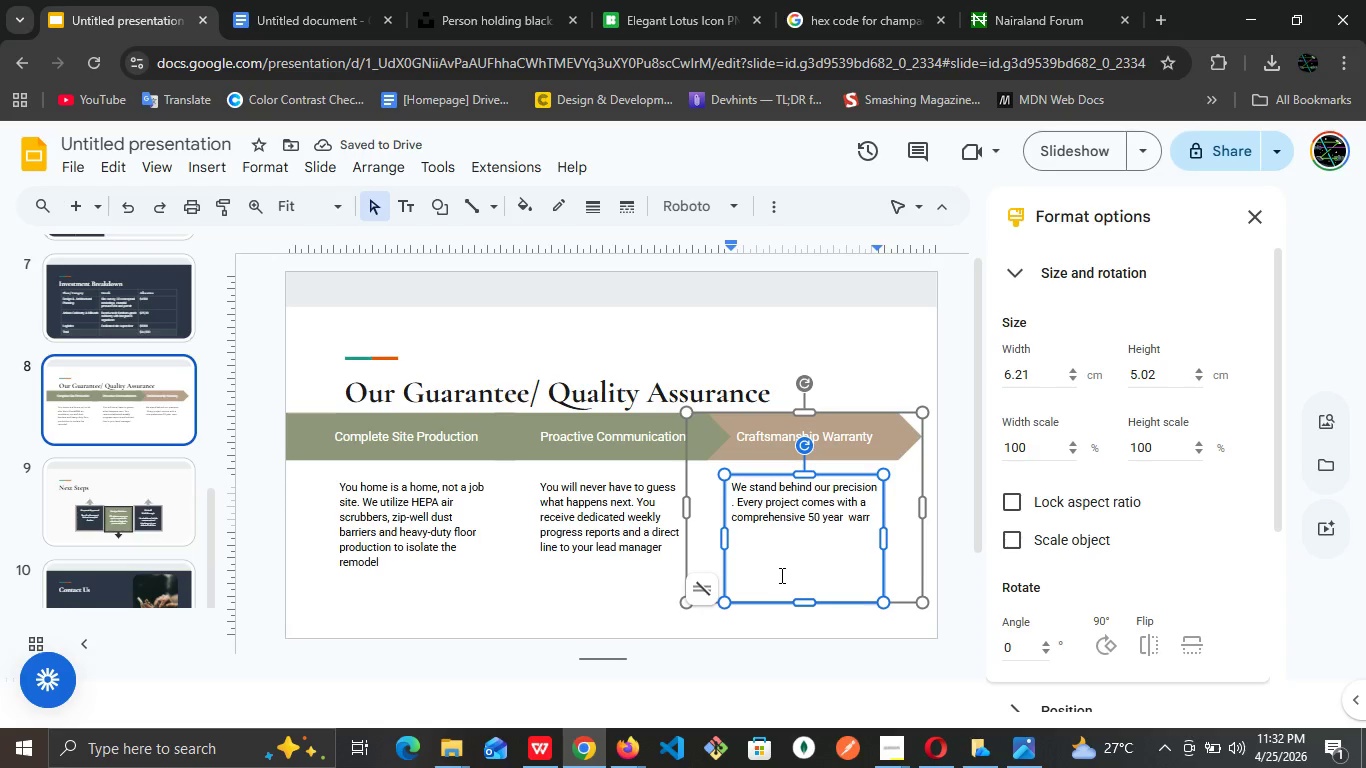 
type(anty )
 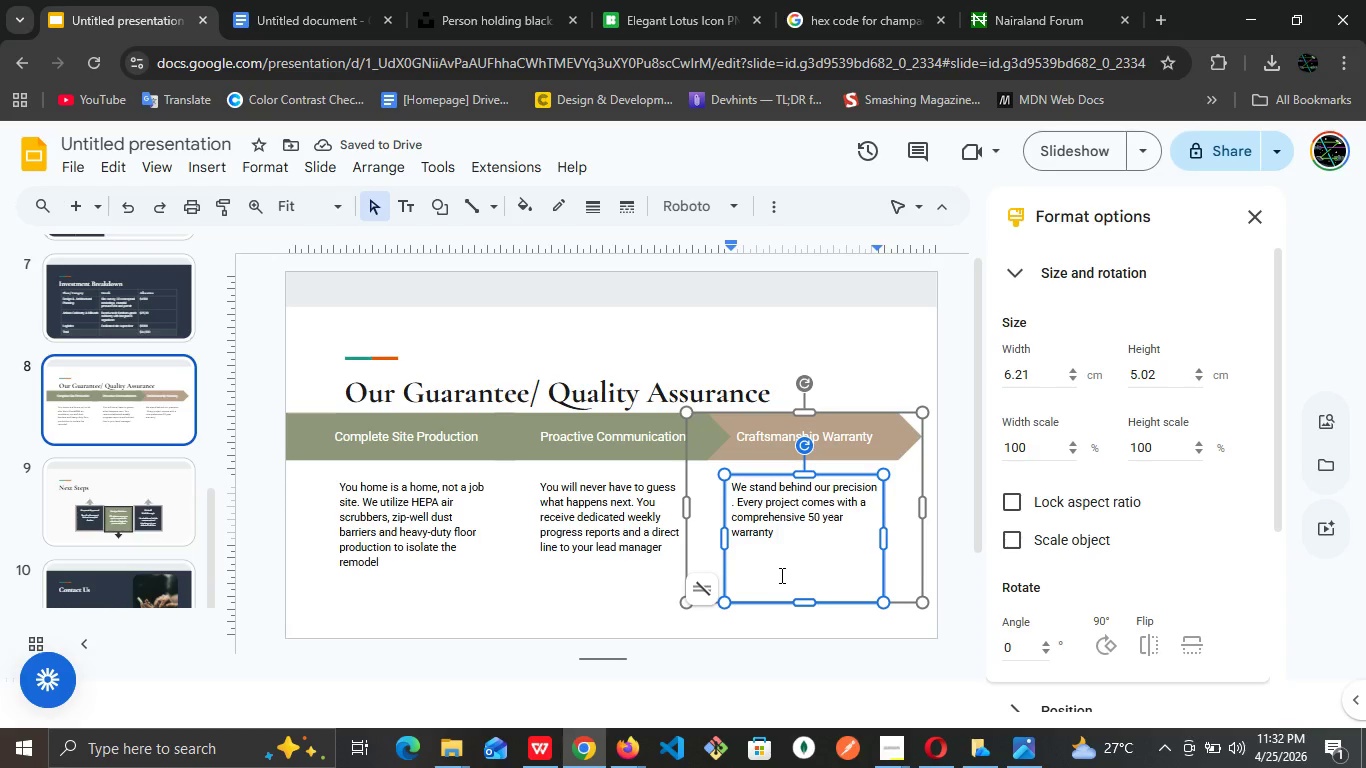 
type(on al labor )
 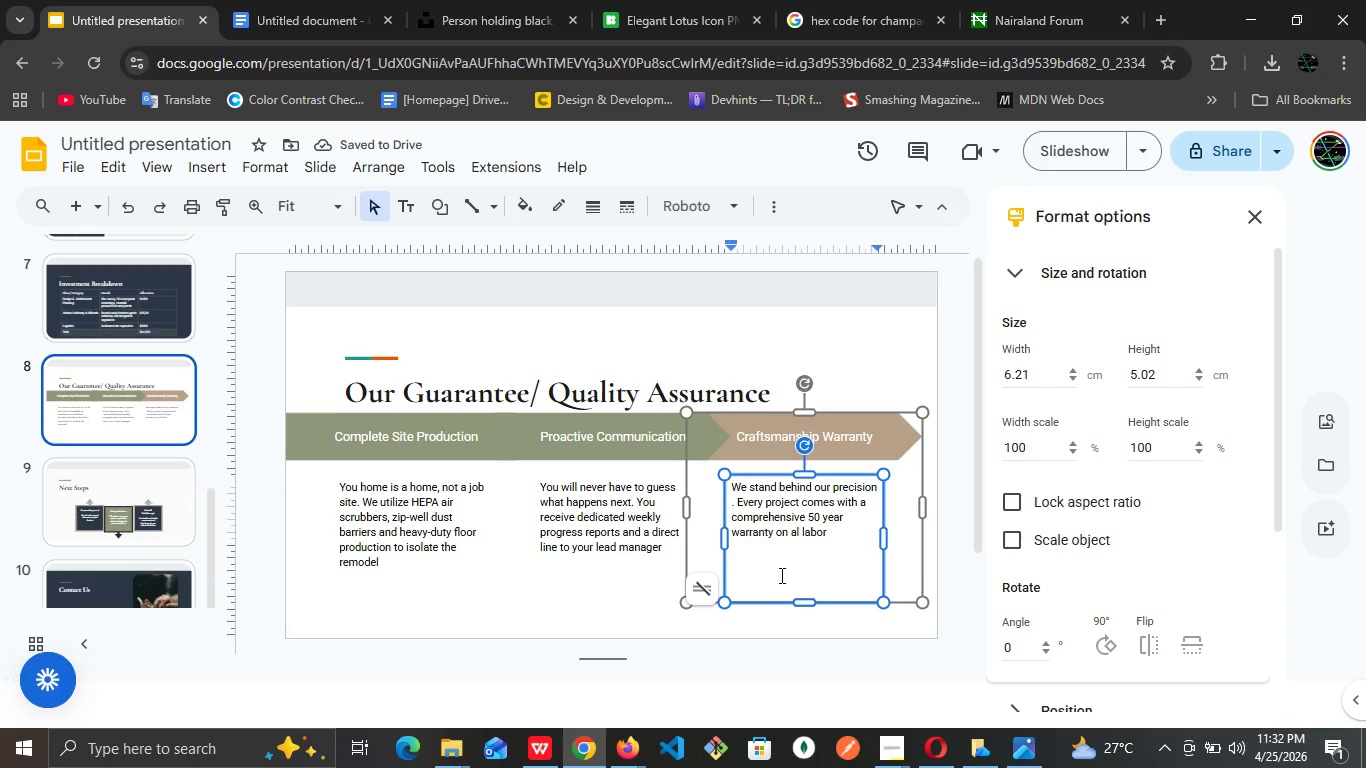 
type(and installion )
 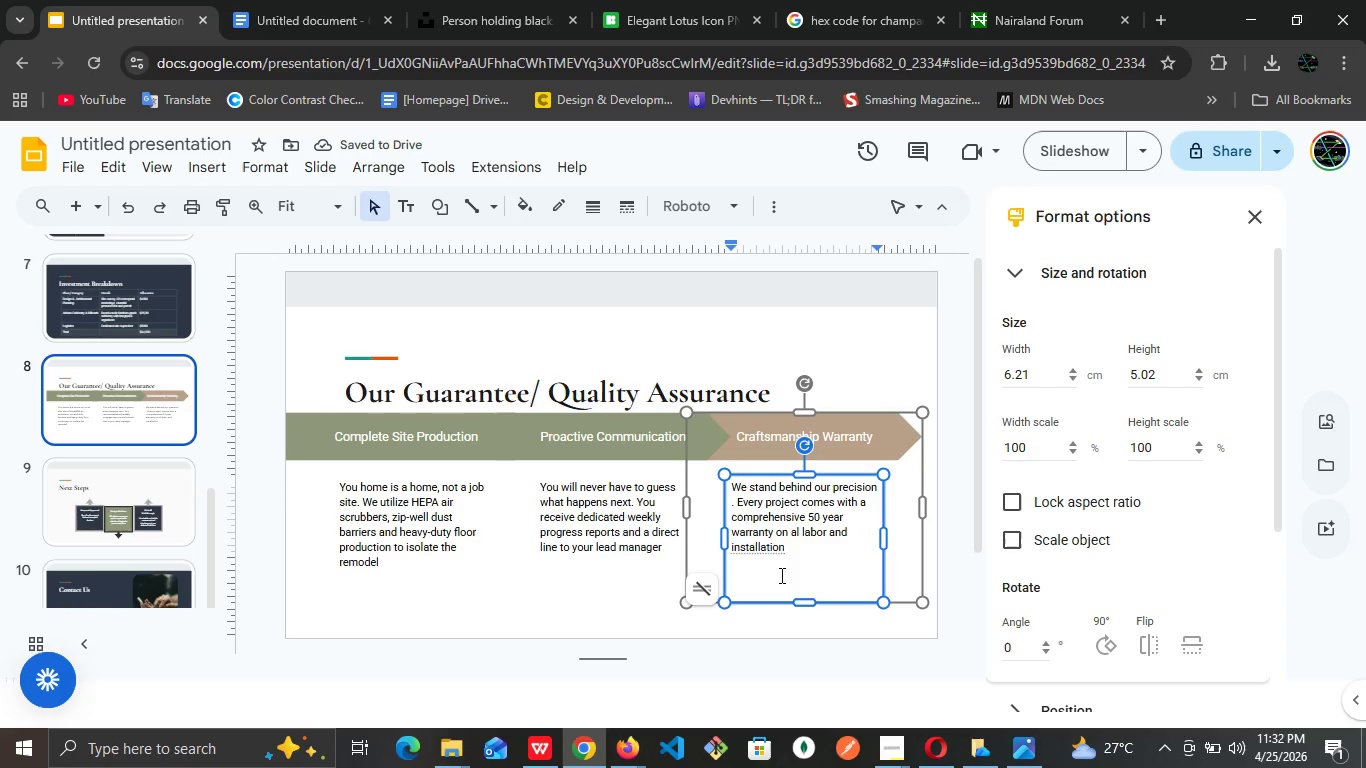 
key(Backspace)
type(, beyond )
 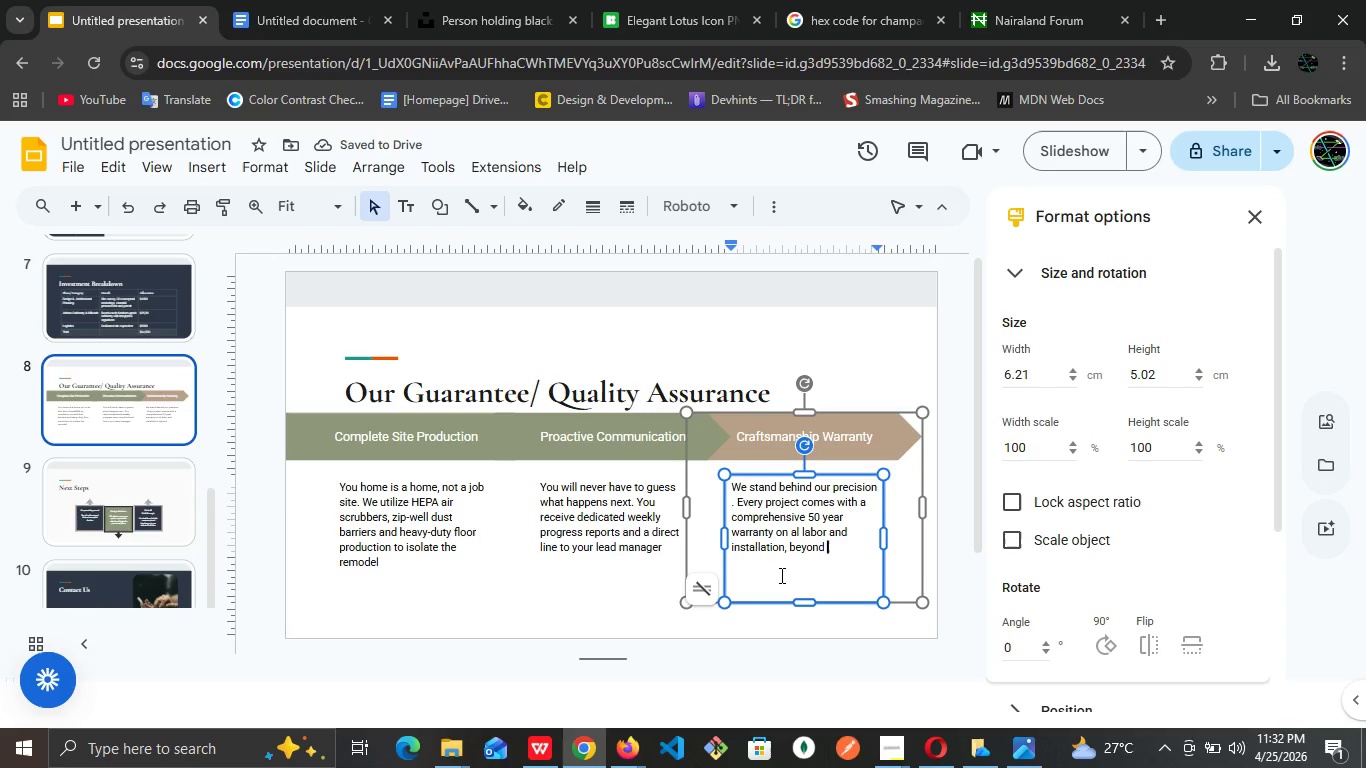 
wait(6.25)
 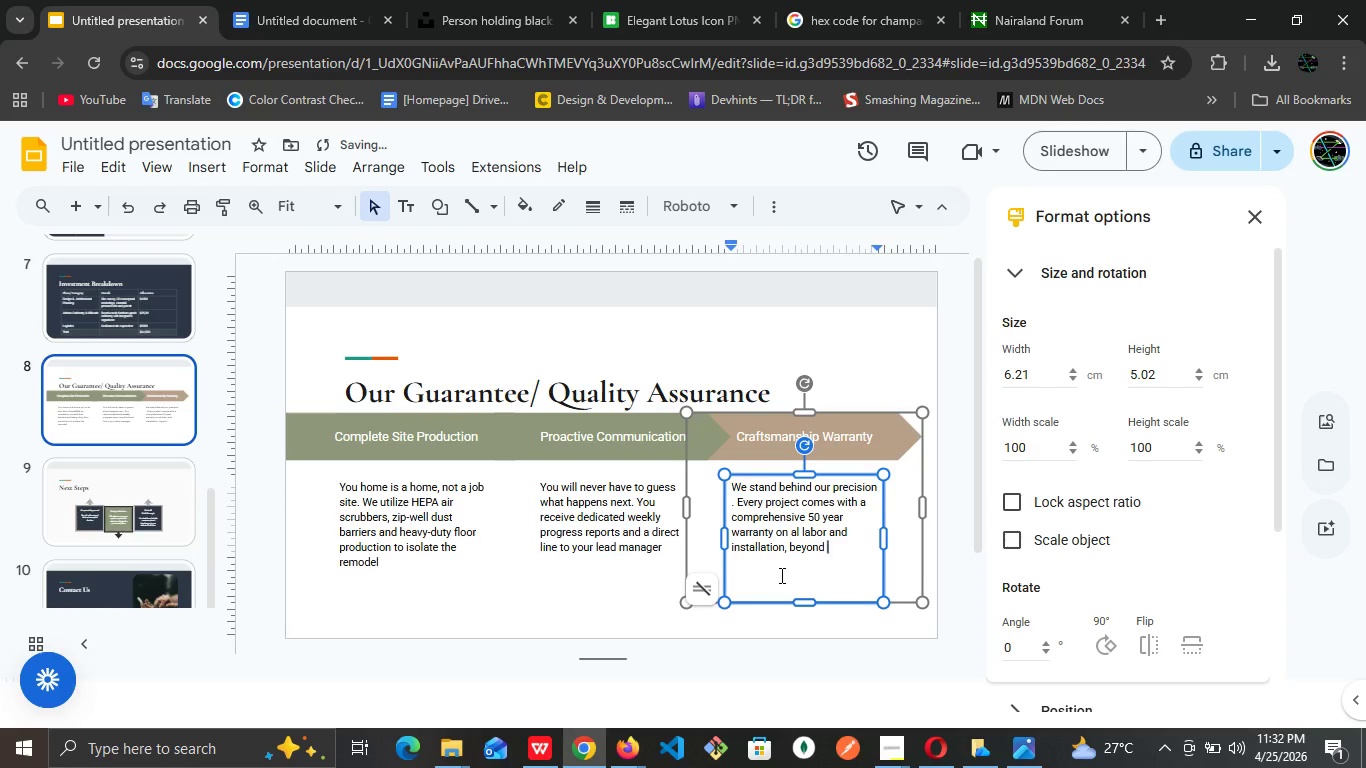 
type(standard )
 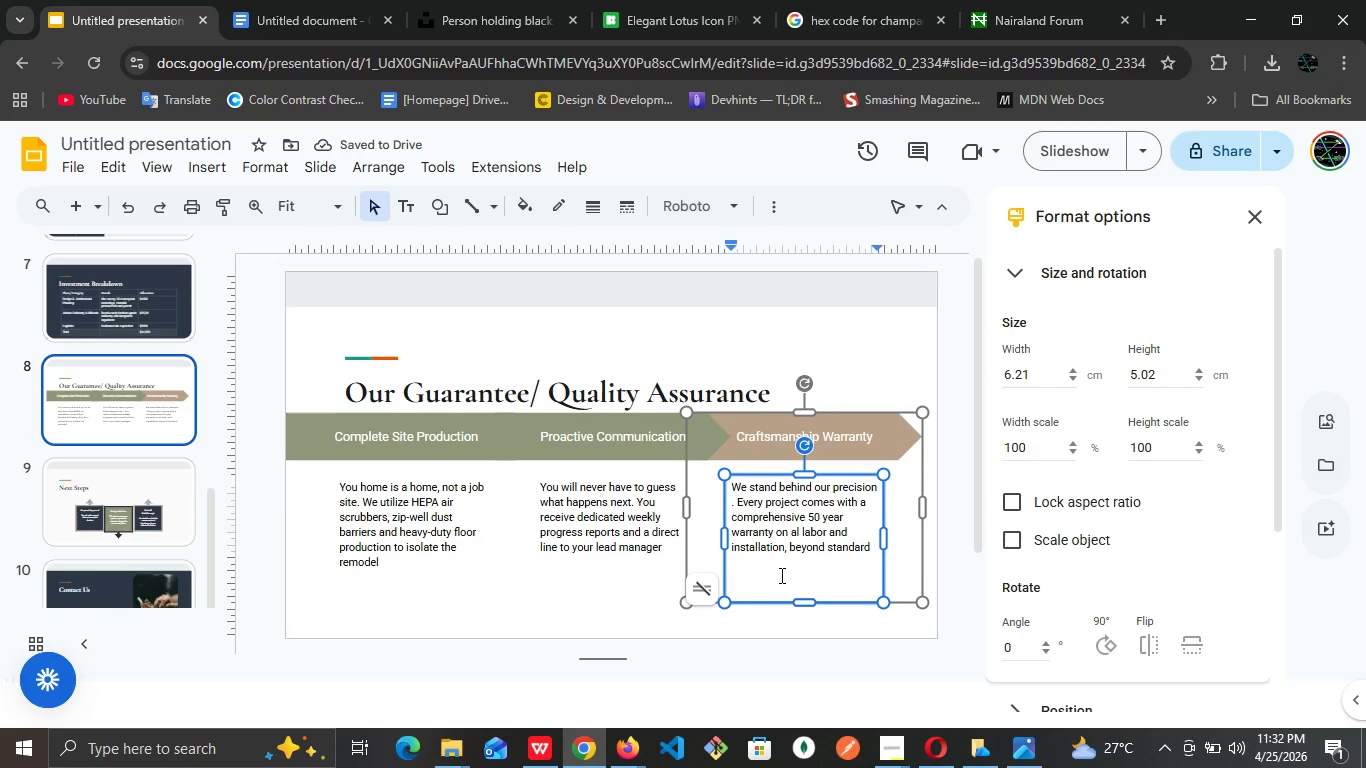 
key(Enter)
 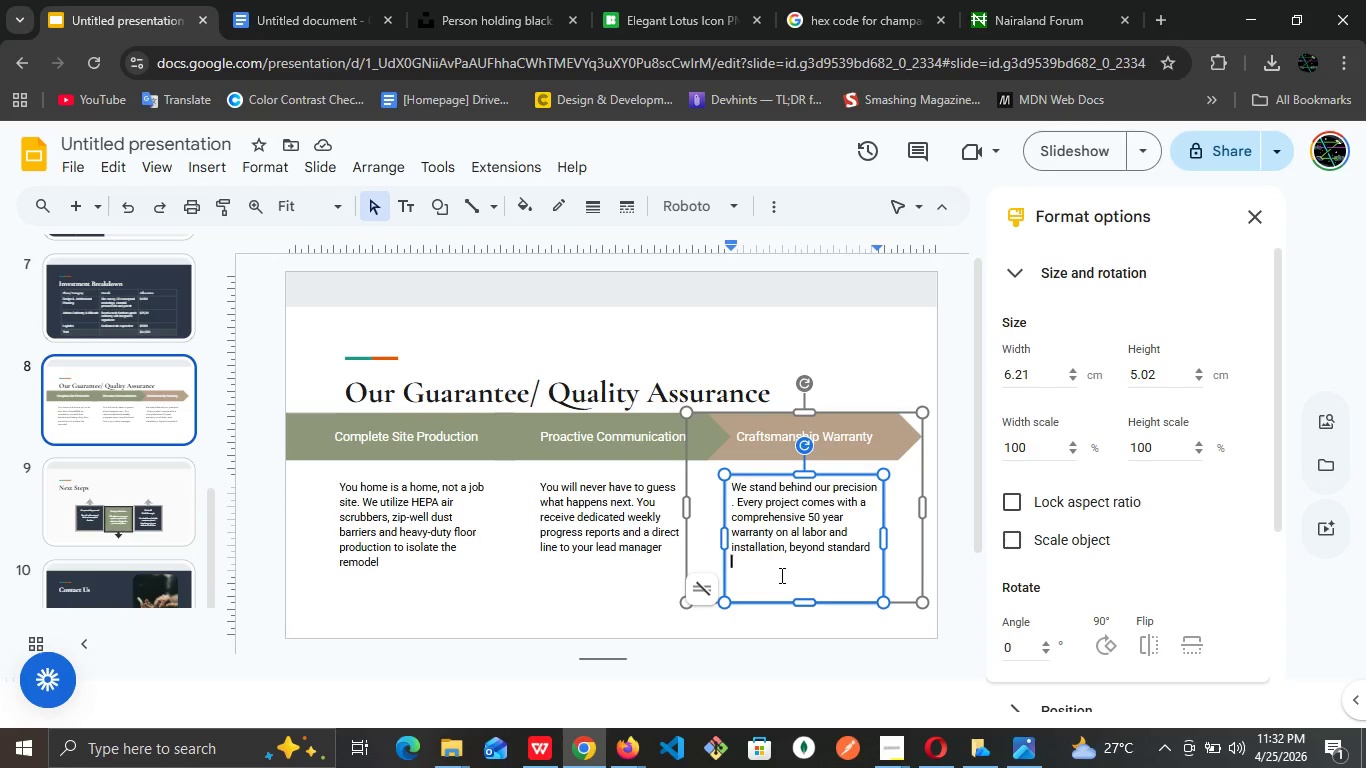 
wait(13.97)
 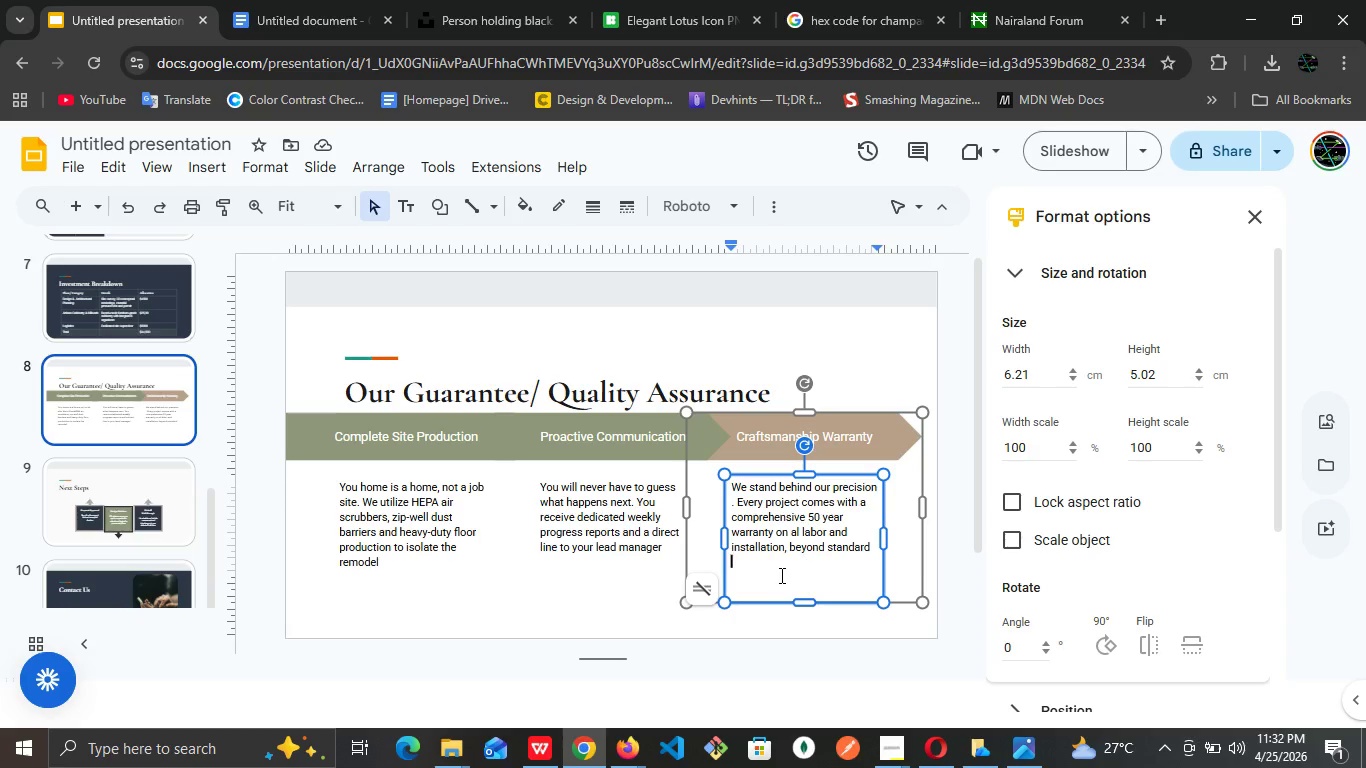 
key(Backspace)
 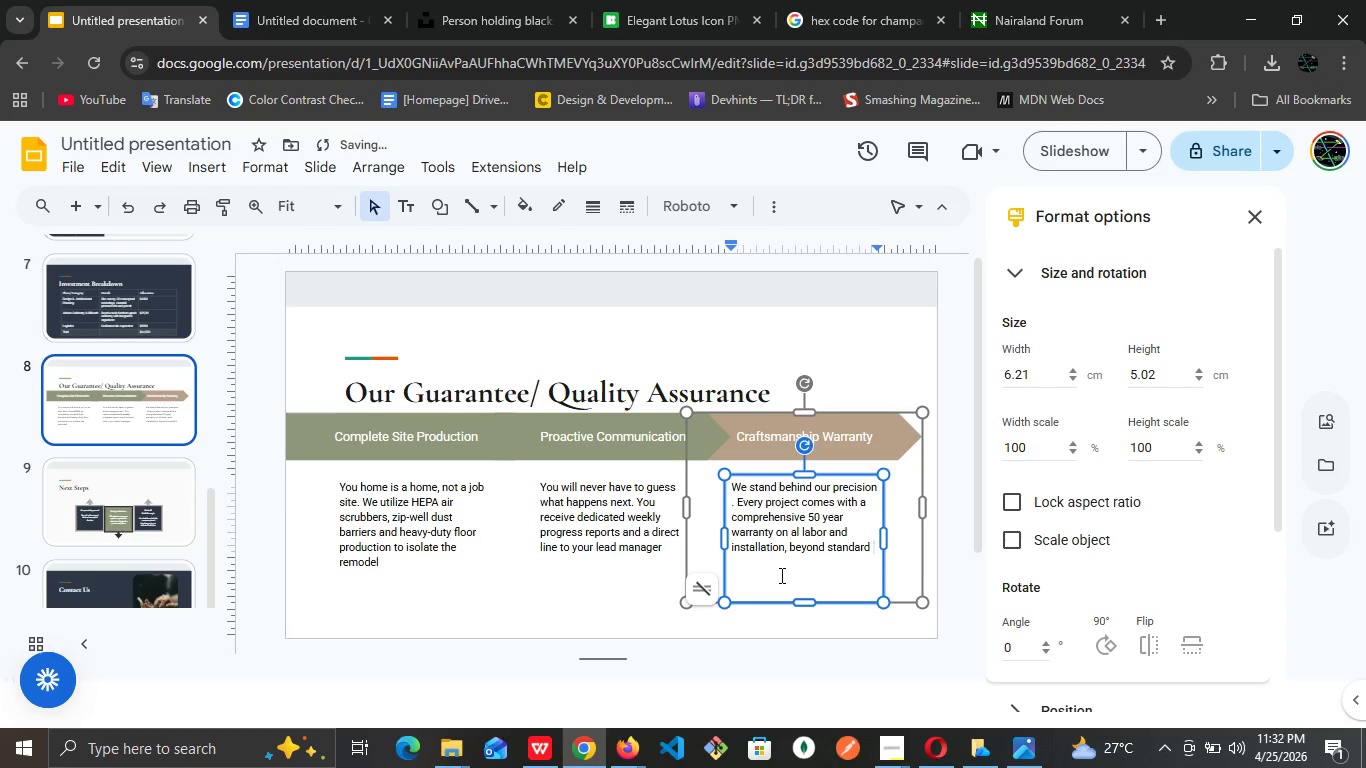 
key(Period)
 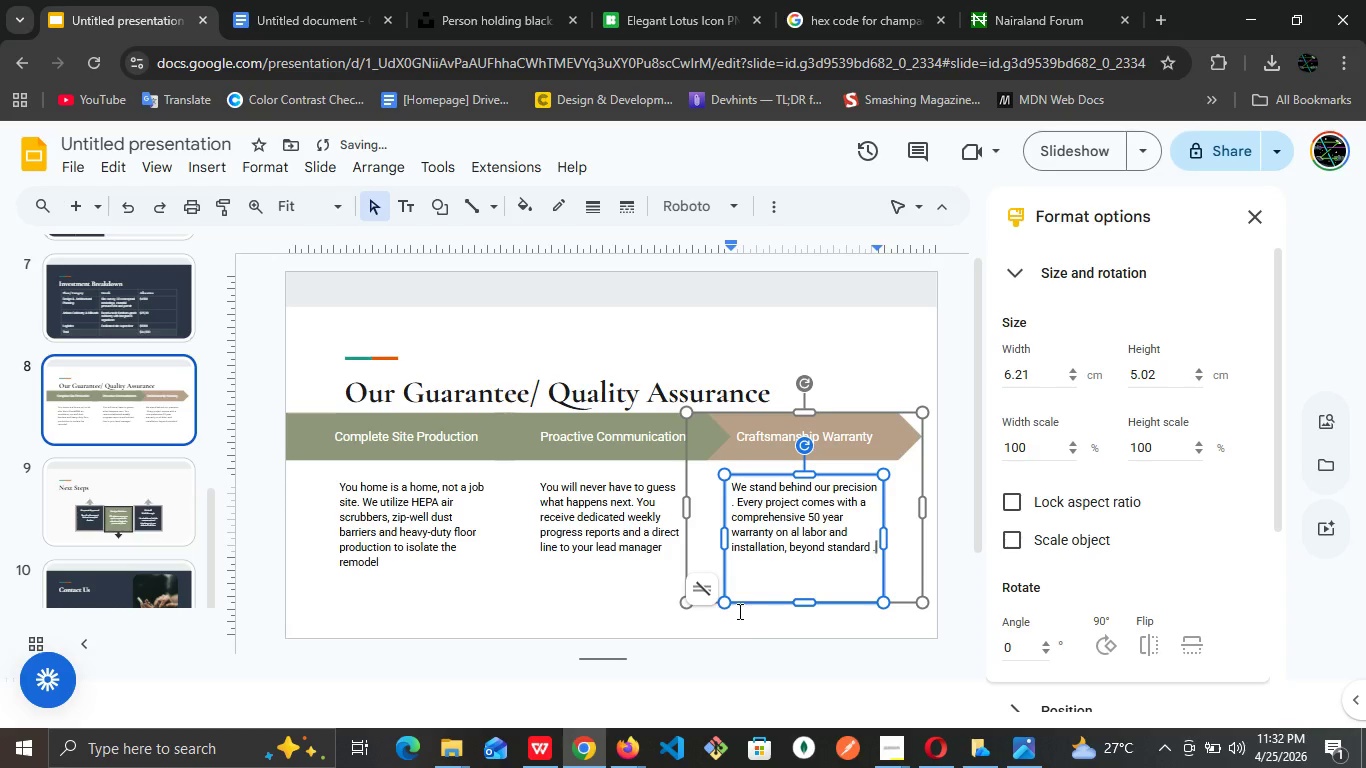 
left_click([756, 648])
 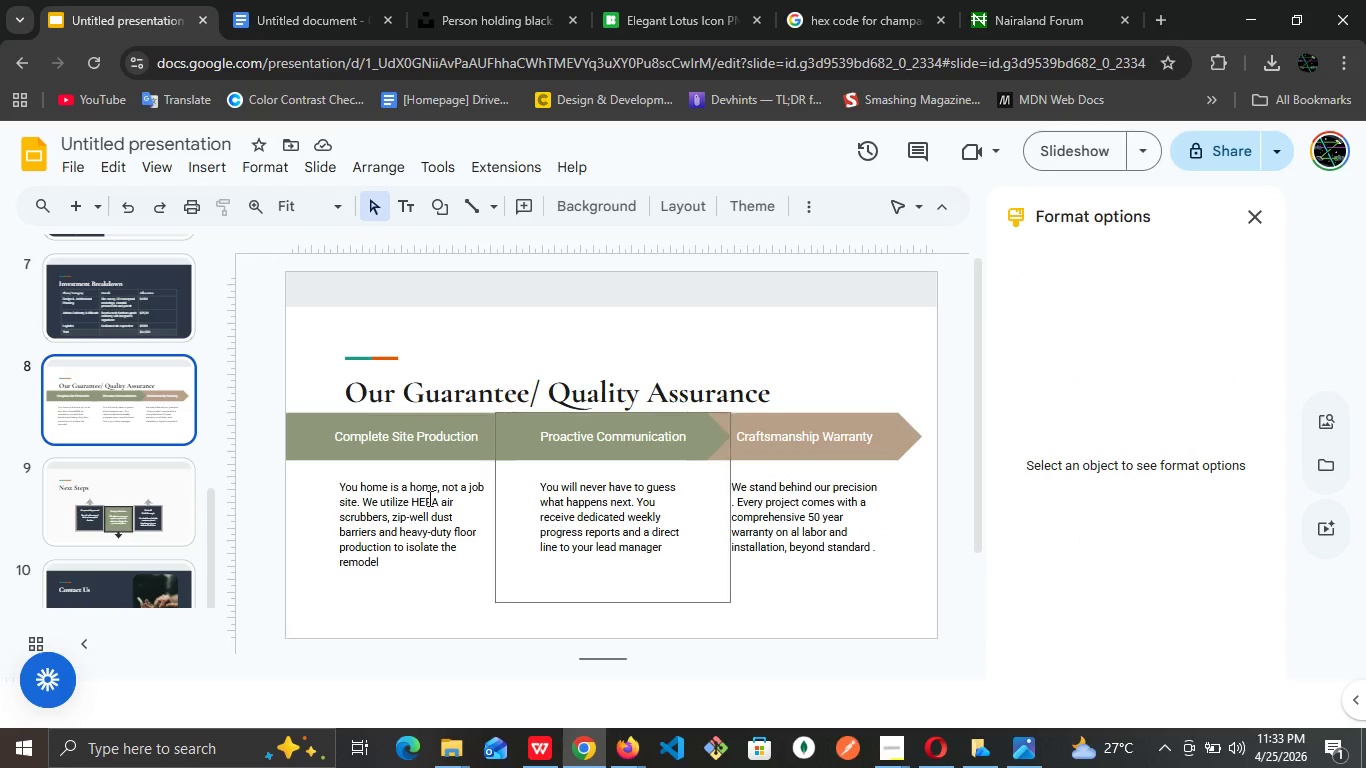 
wait(5.55)
 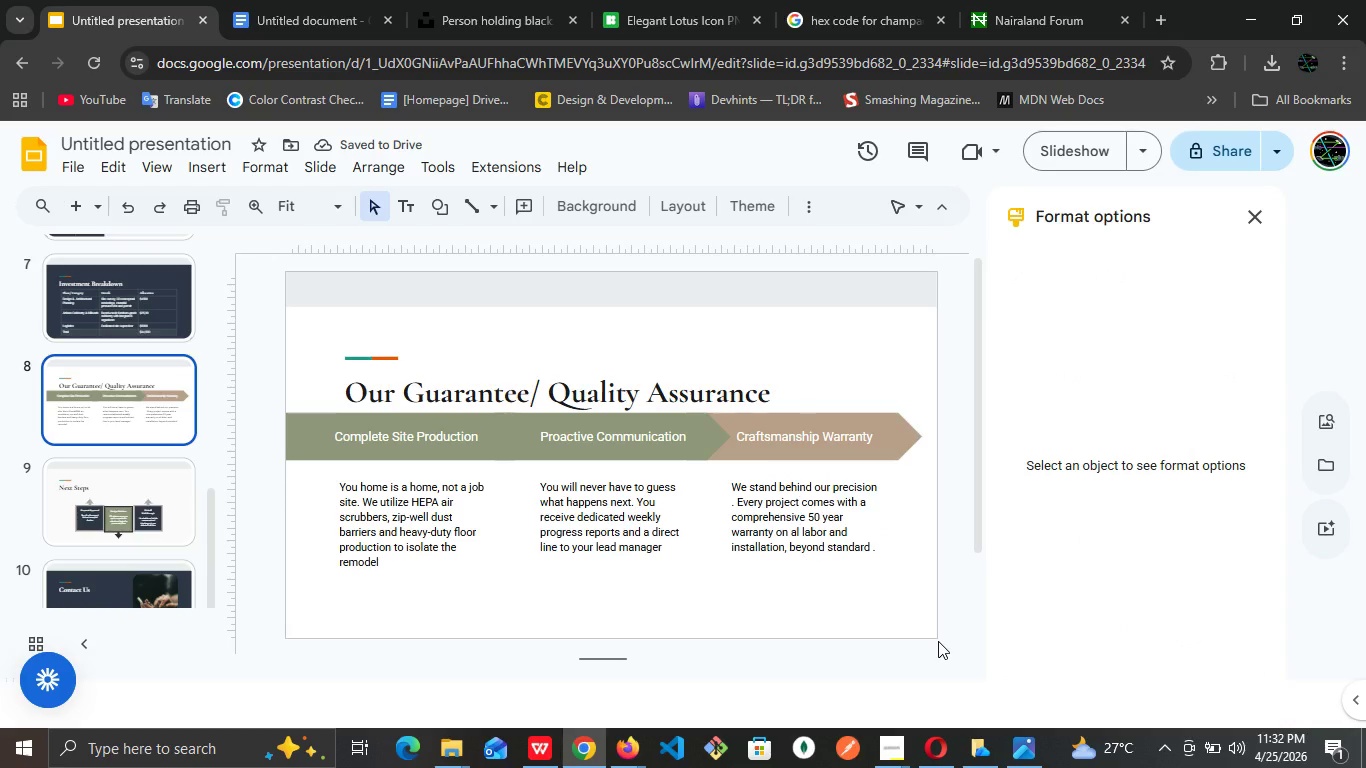 
left_click_drag(start_coordinate=[256, 407], to_coordinate=[963, 601])
 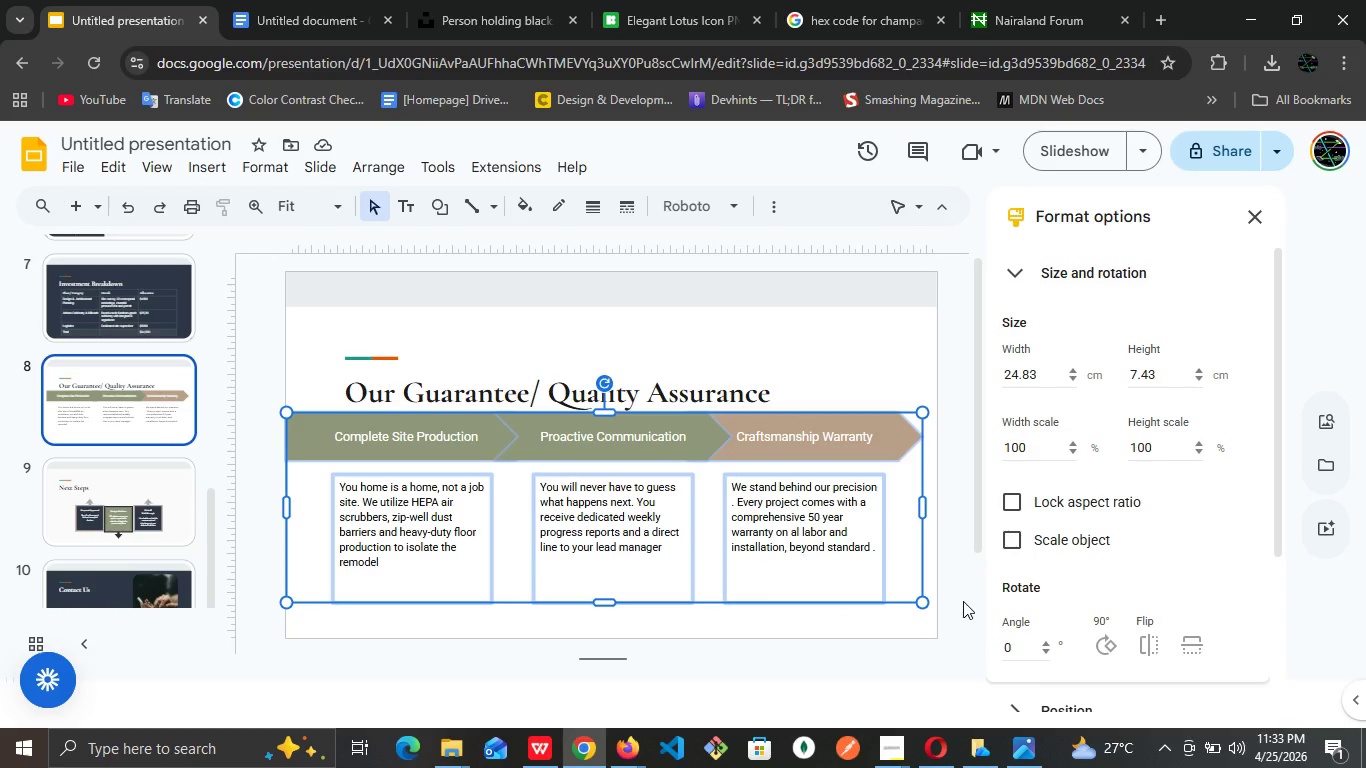 
key(ArrowDown)
 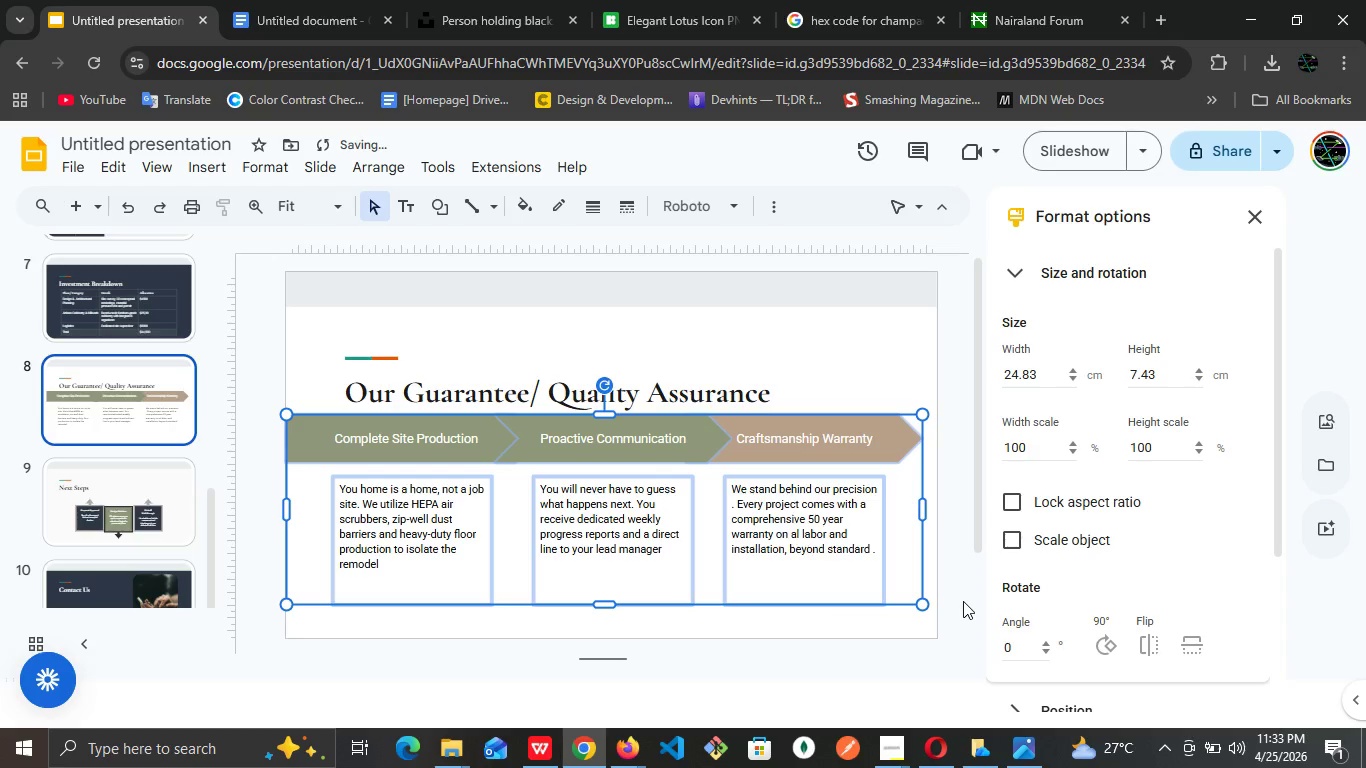 
hold_key(key=ArrowDown, duration=0.67)
 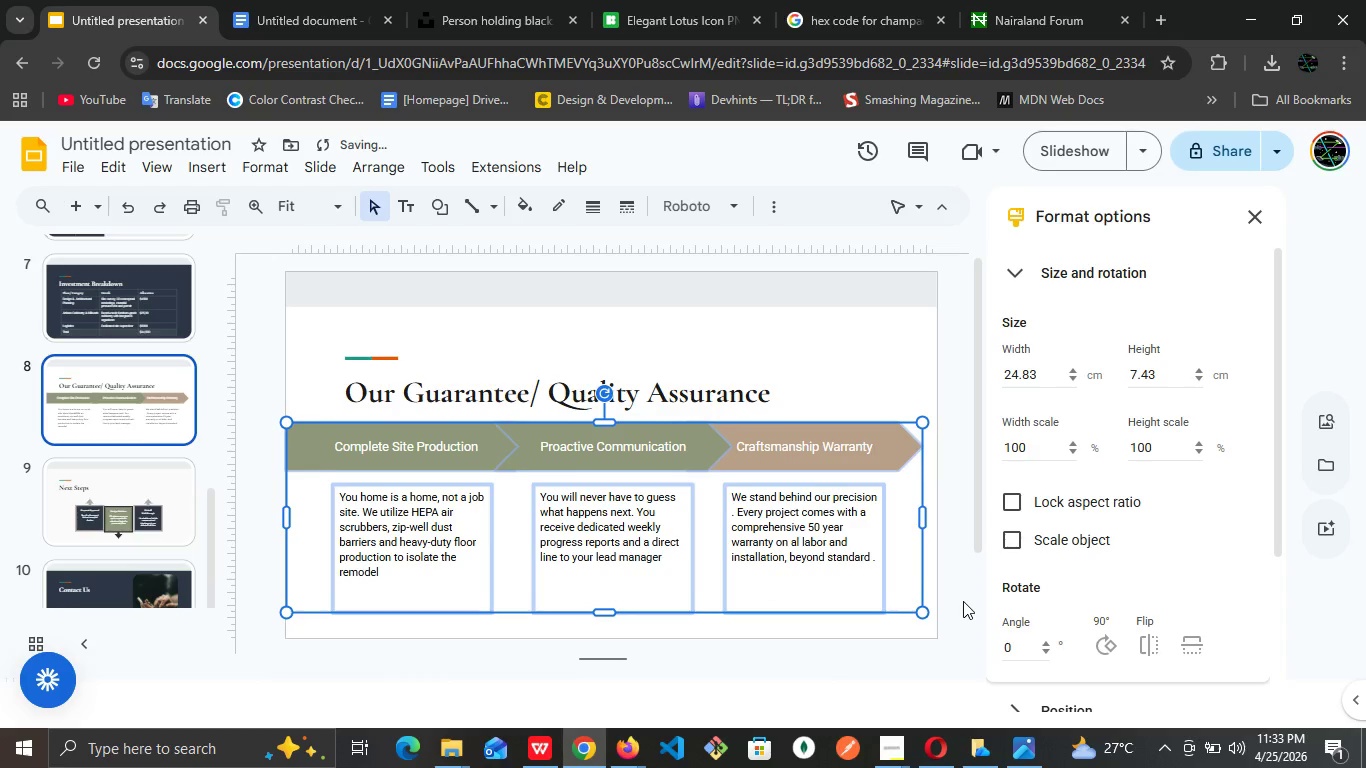 
key(ArrowDown)
 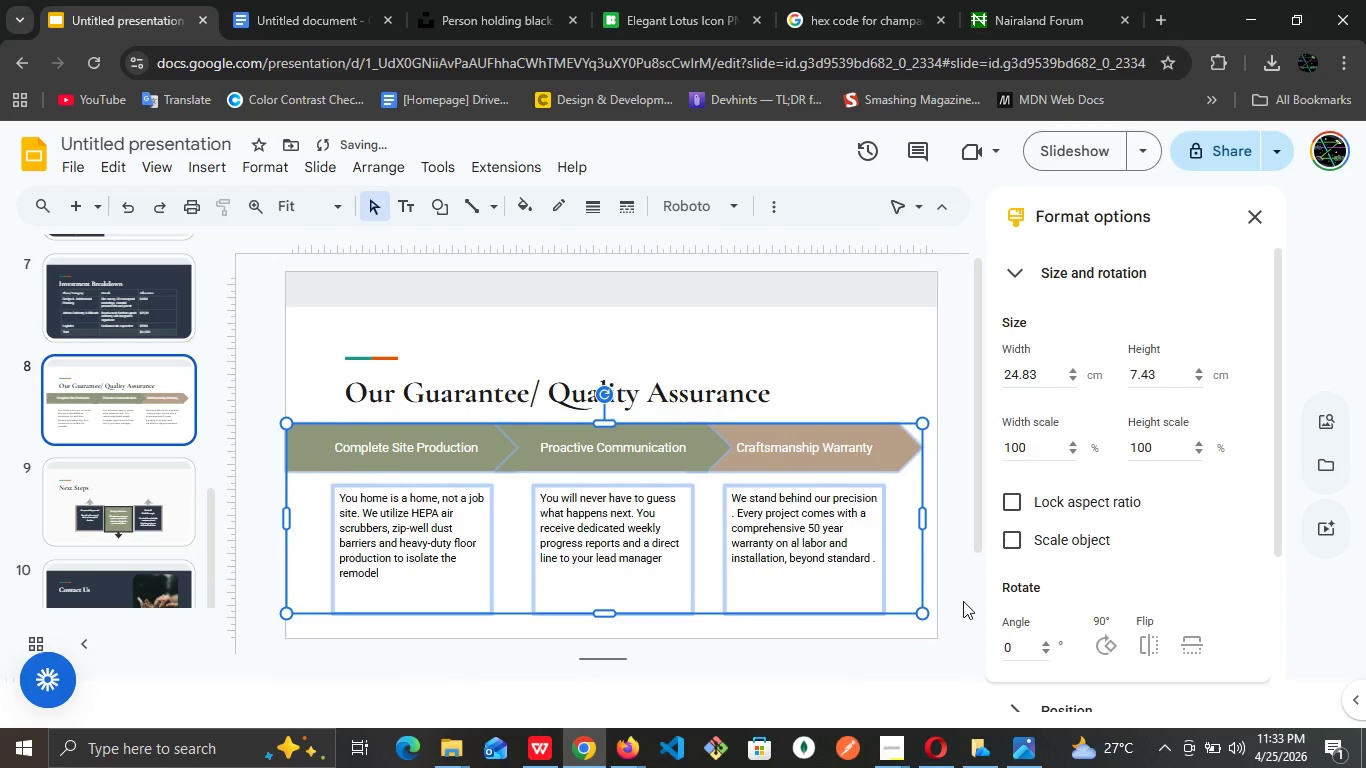 
key(ArrowDown)
 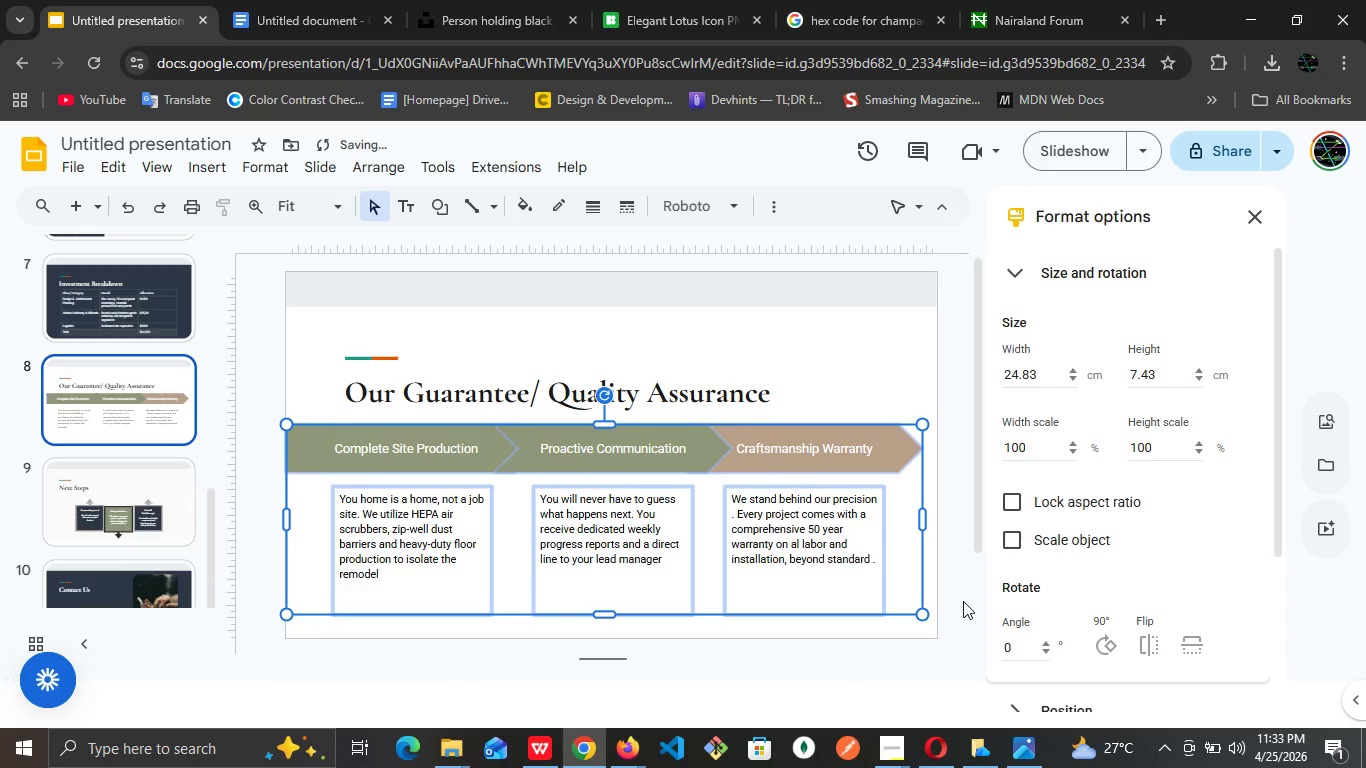 
key(ArrowDown)
 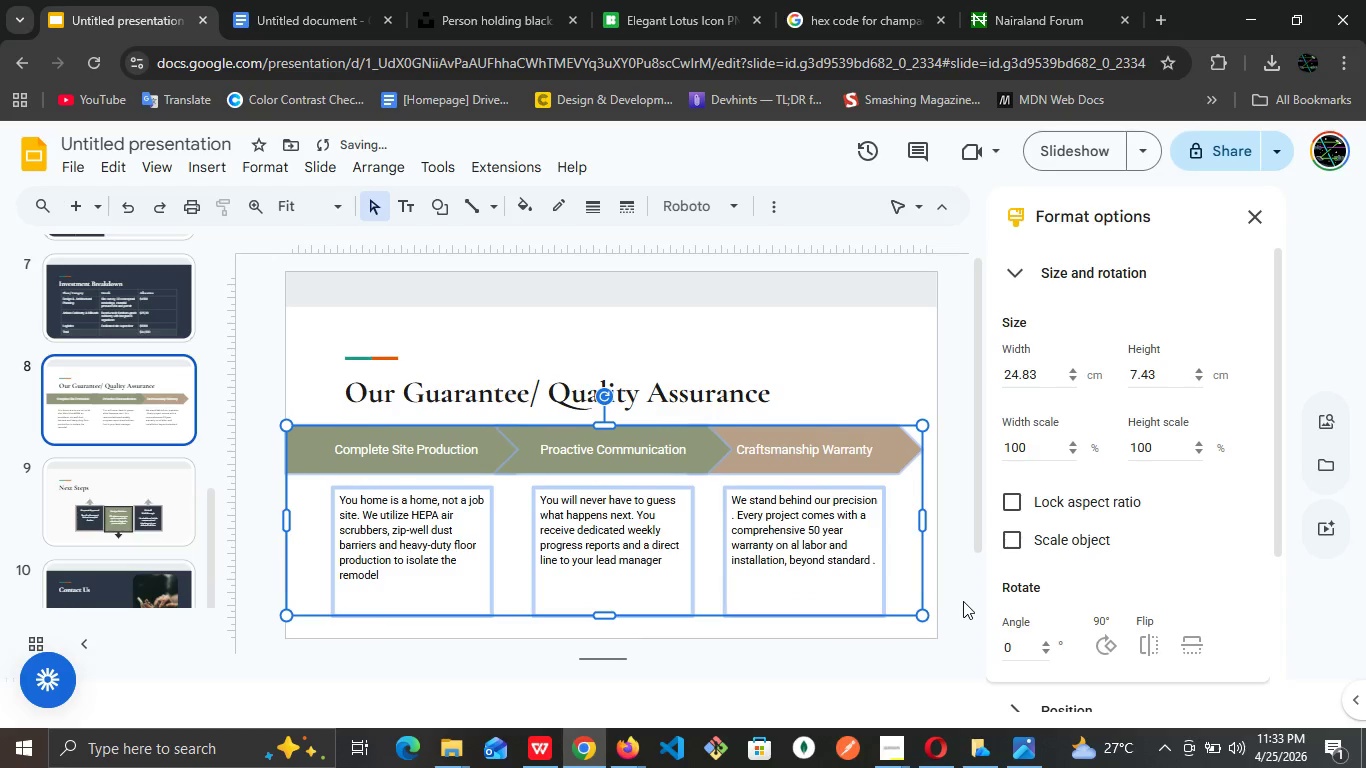 
key(ArrowDown)
 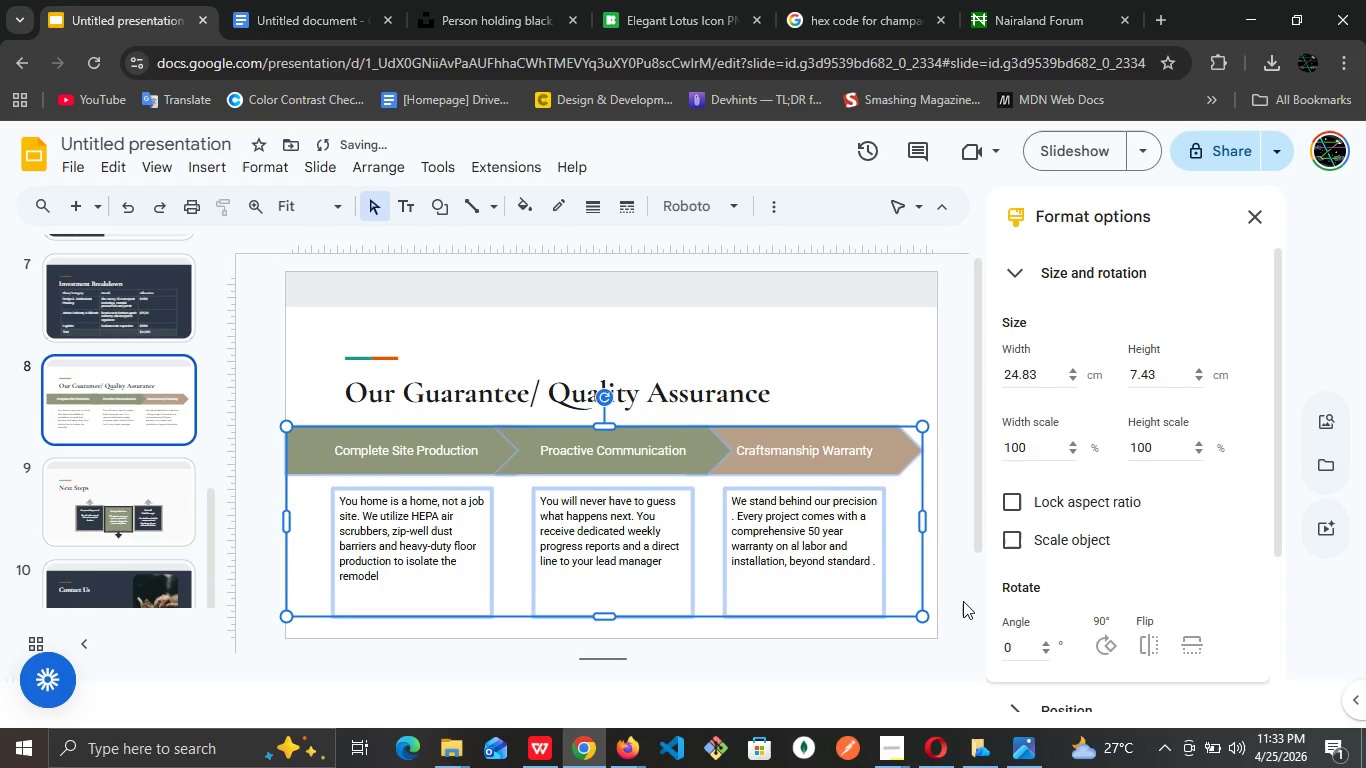 
key(ArrowDown)
 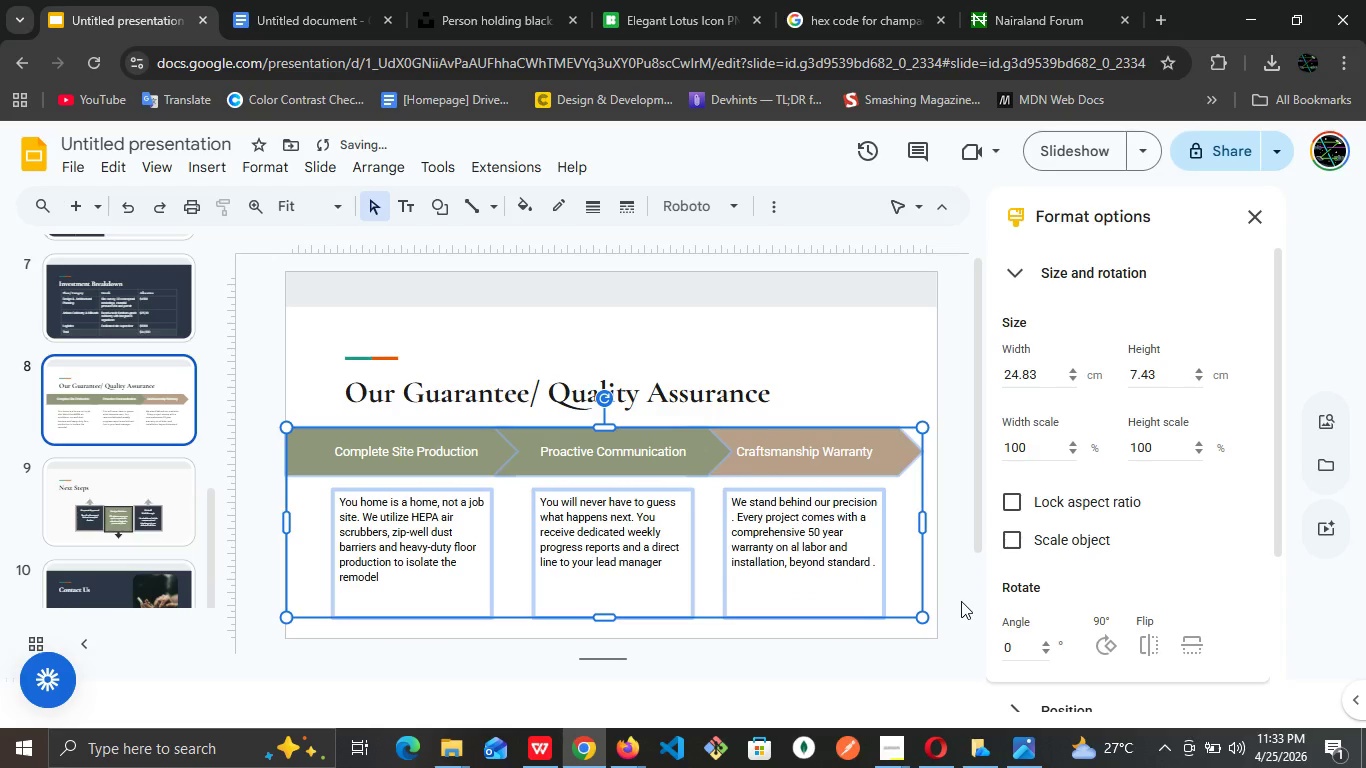 
key(ArrowDown)
 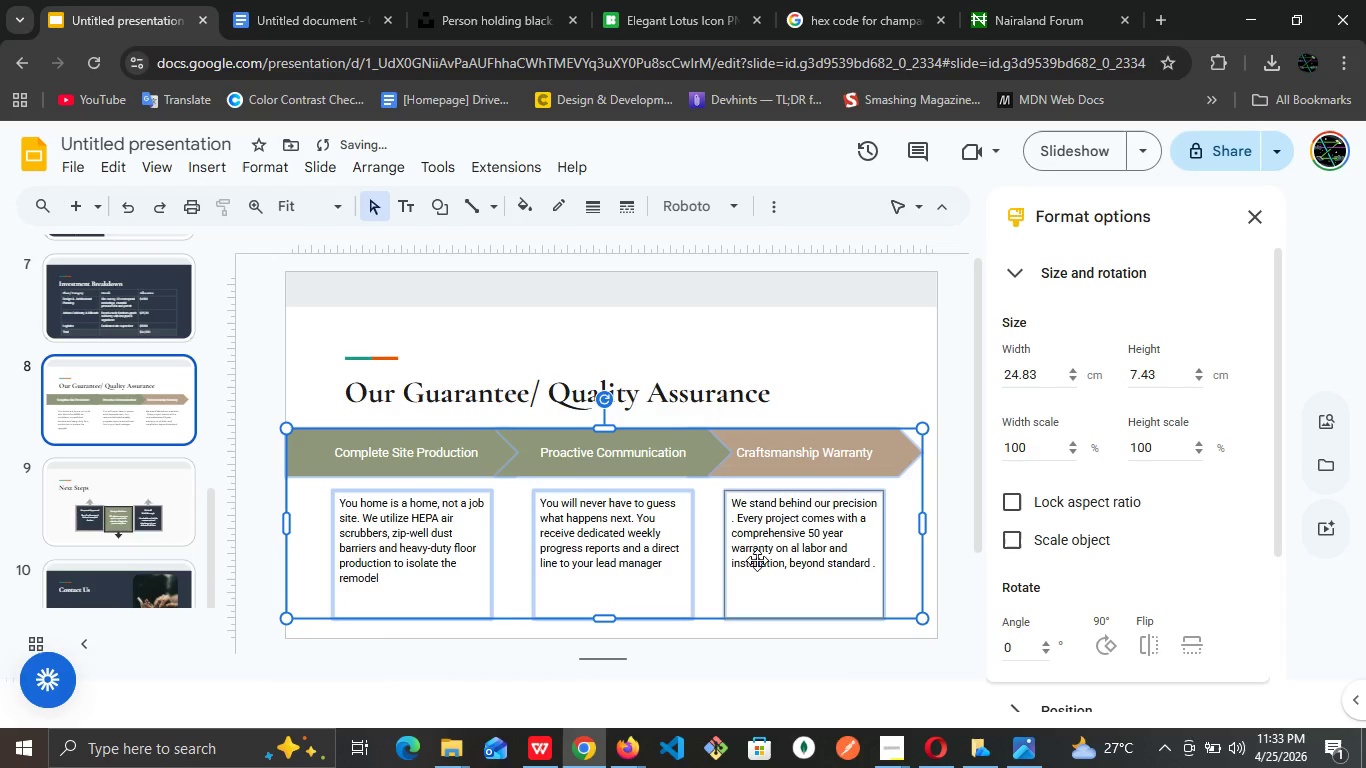 
key(ArrowDown)
 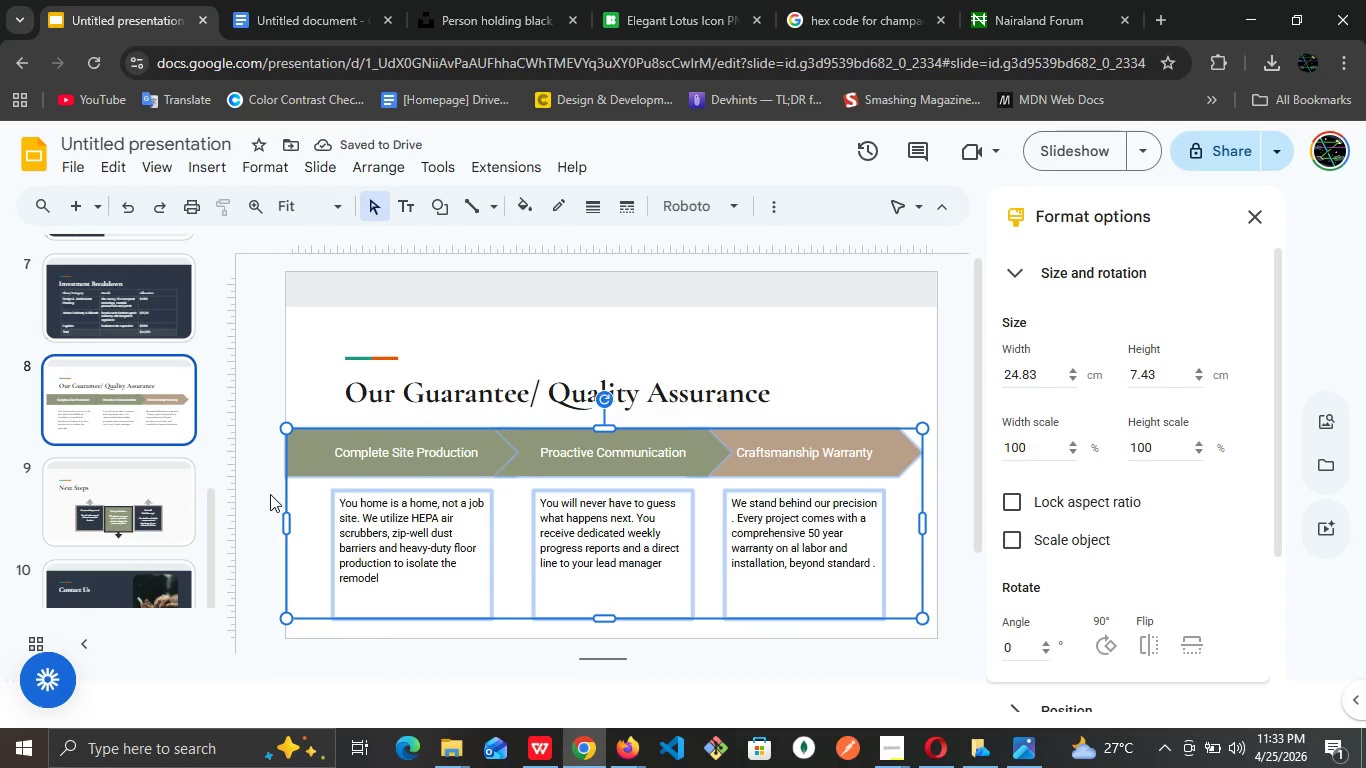 
left_click([261, 483])
 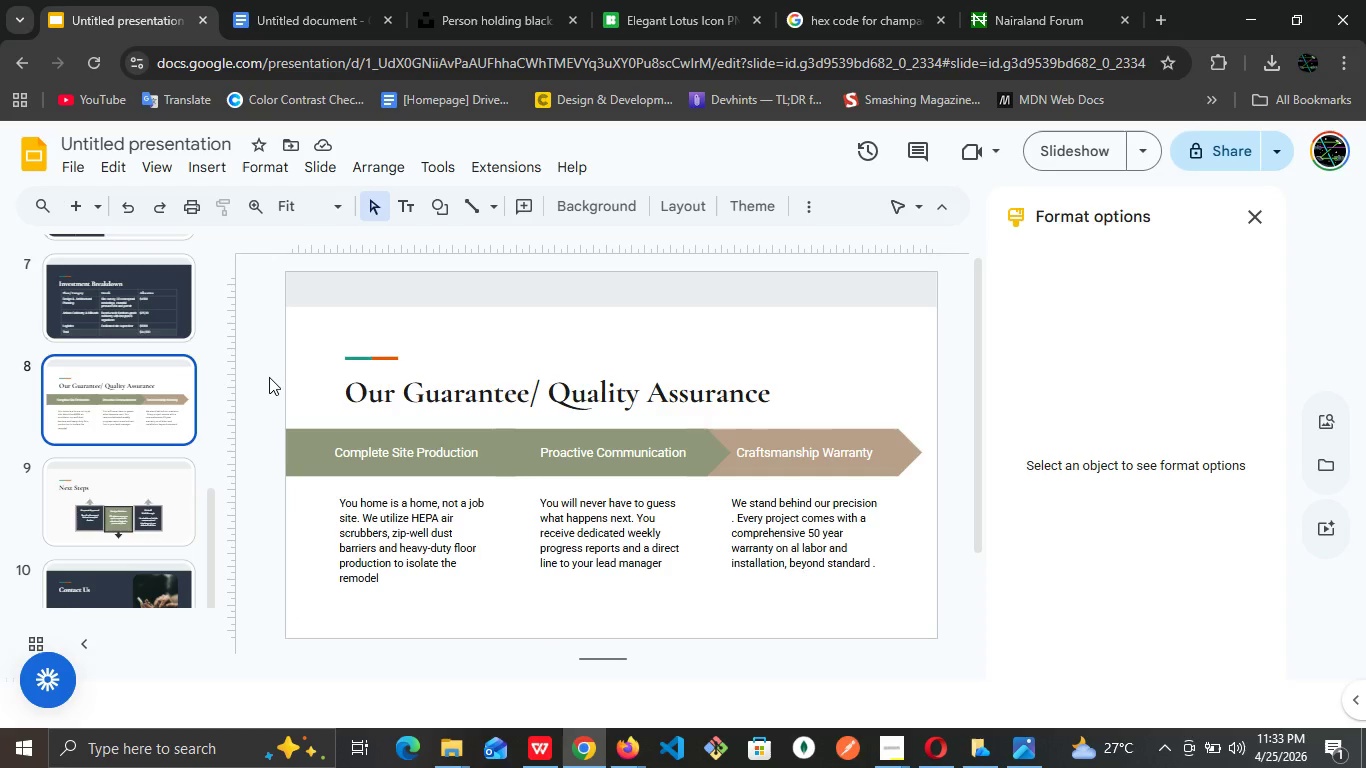 
scroll: coordinate [172, 378], scroll_direction: up, amount: 4.0
 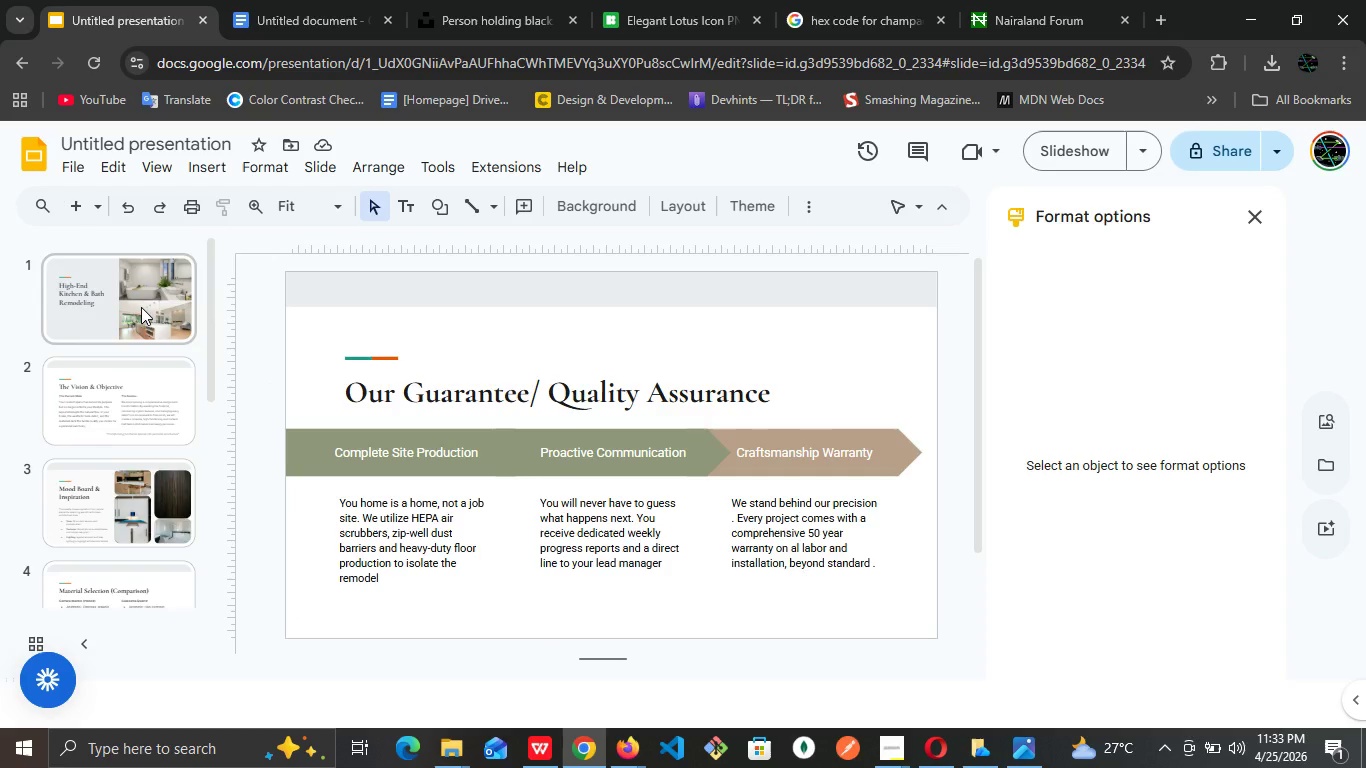 
scroll: coordinate [141, 307], scroll_direction: down, amount: 15.0
 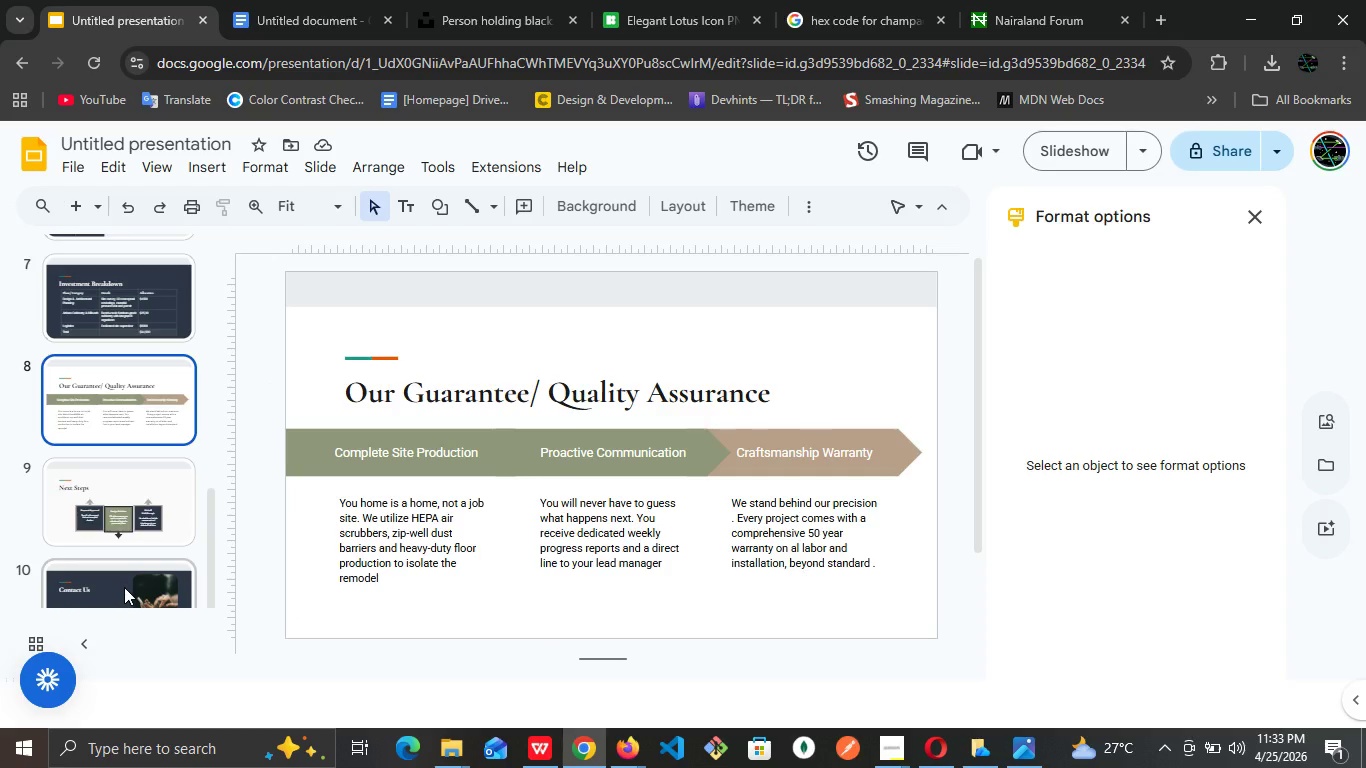 
left_click([124, 587])
 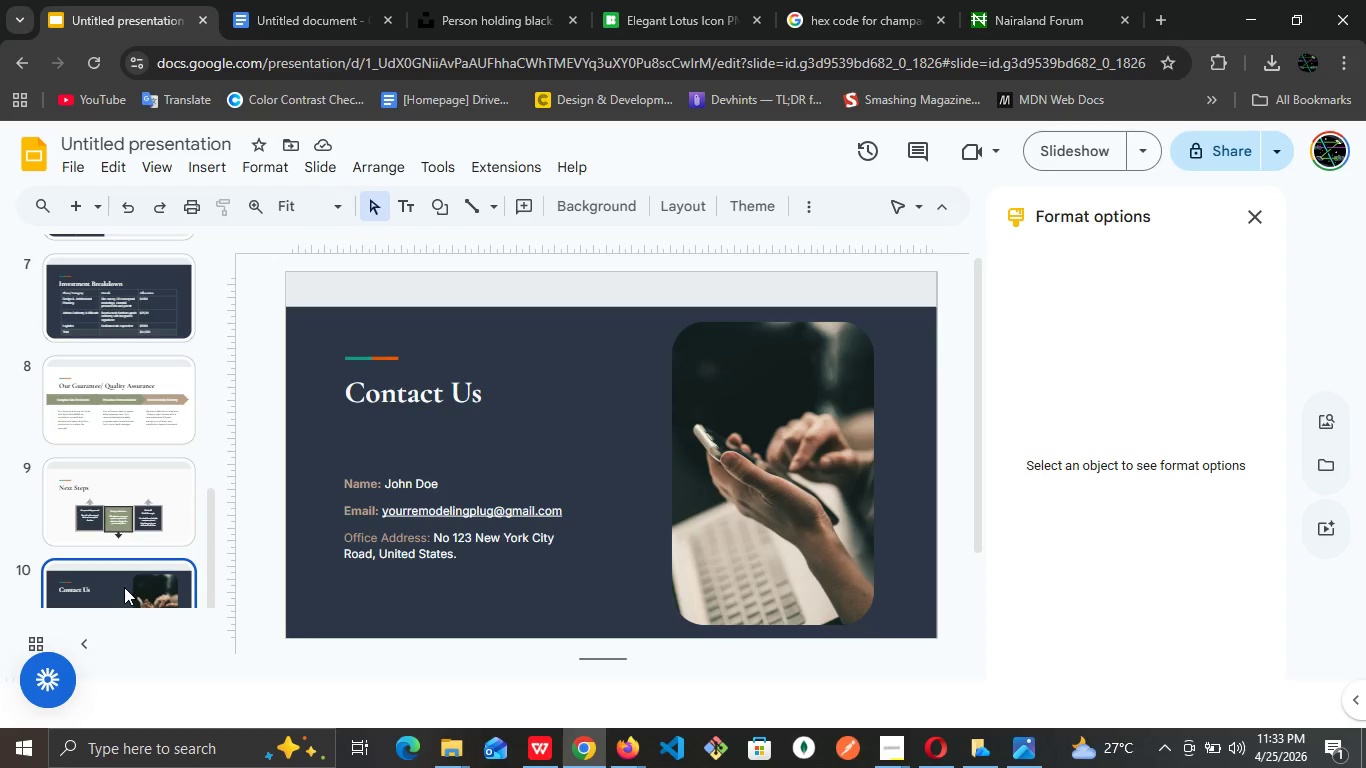 
scroll: coordinate [124, 587], scroll_direction: up, amount: 4.0
 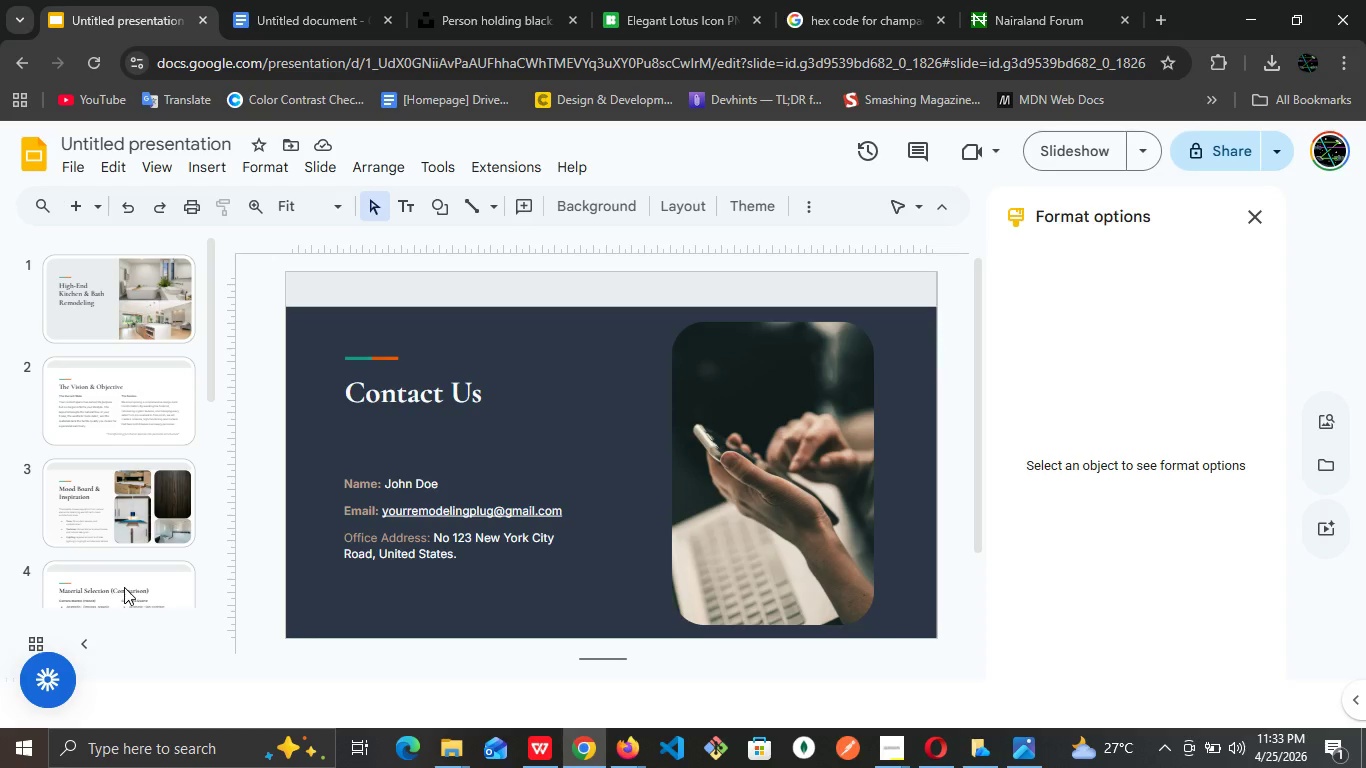 
wait(11.28)
 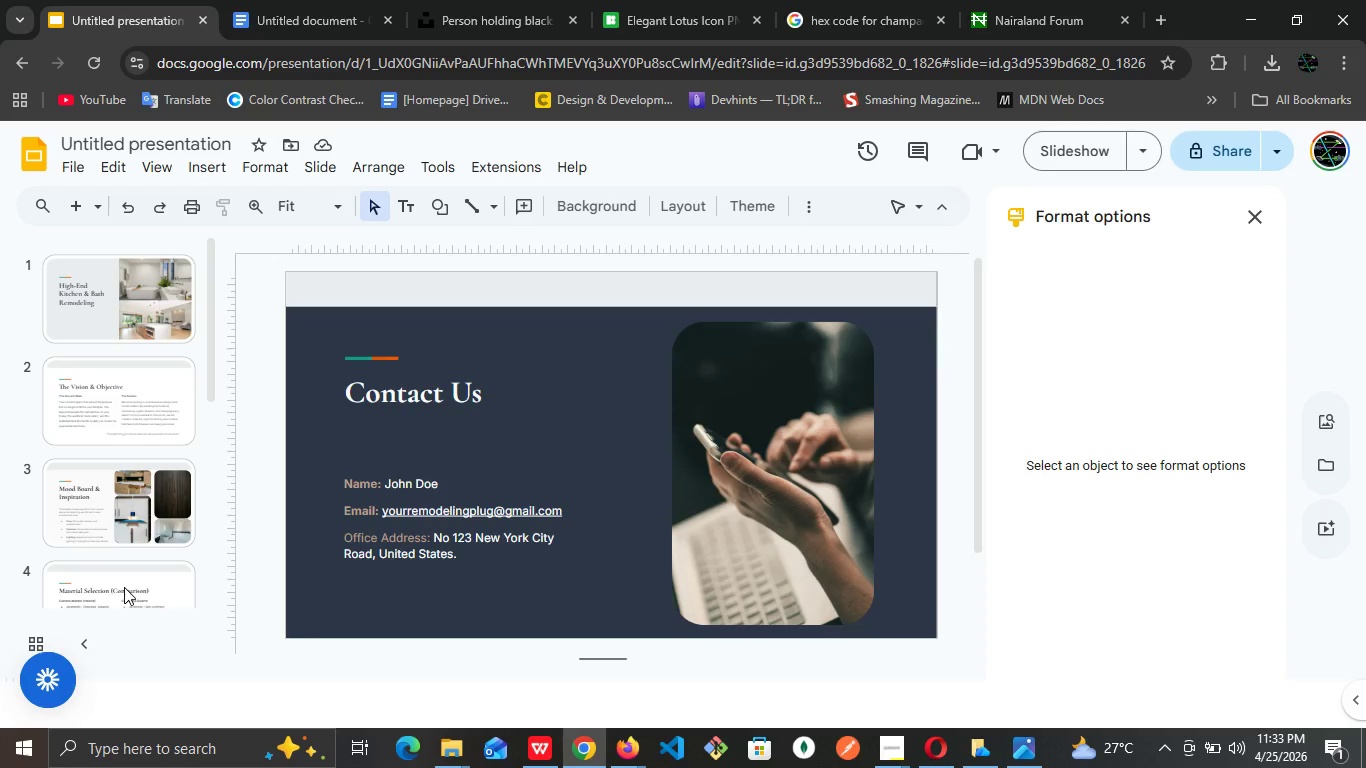 
left_click([127, 11])
 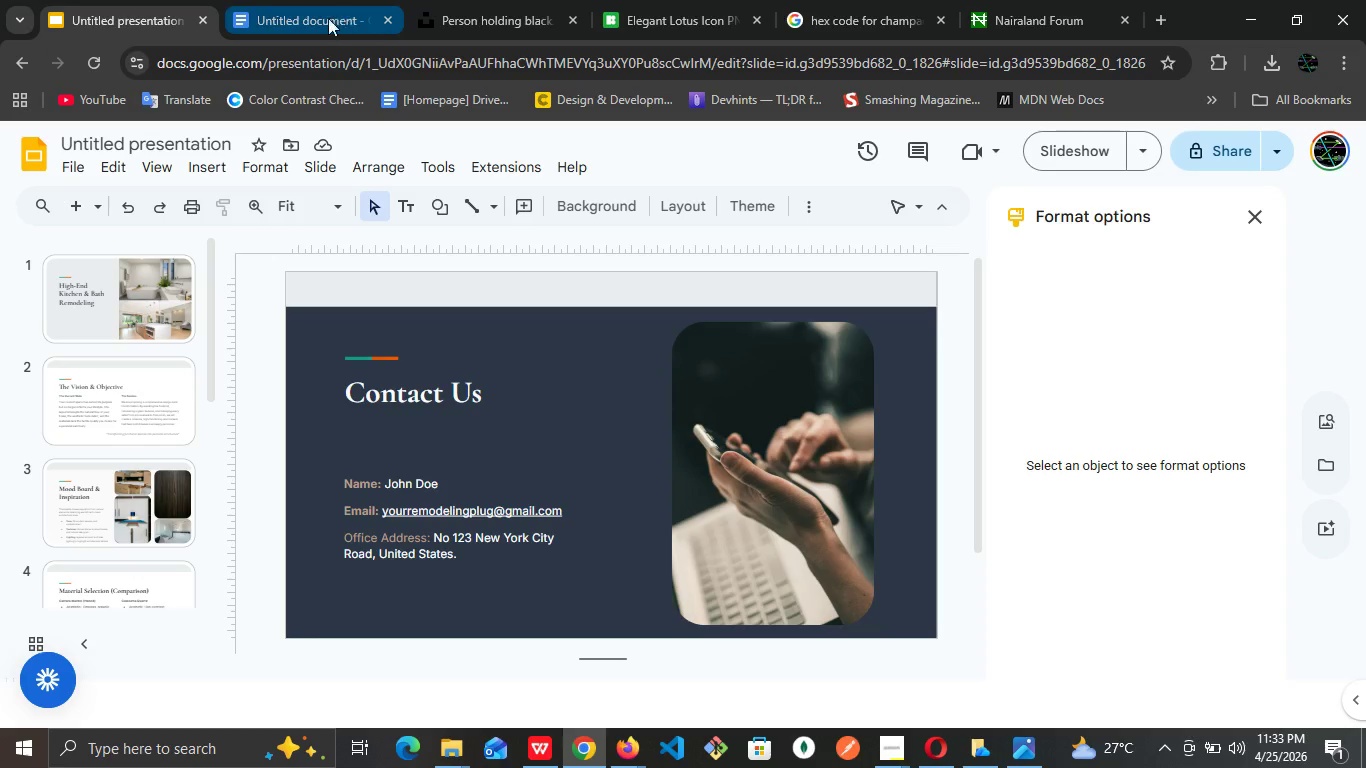 
left_click([319, 21])
 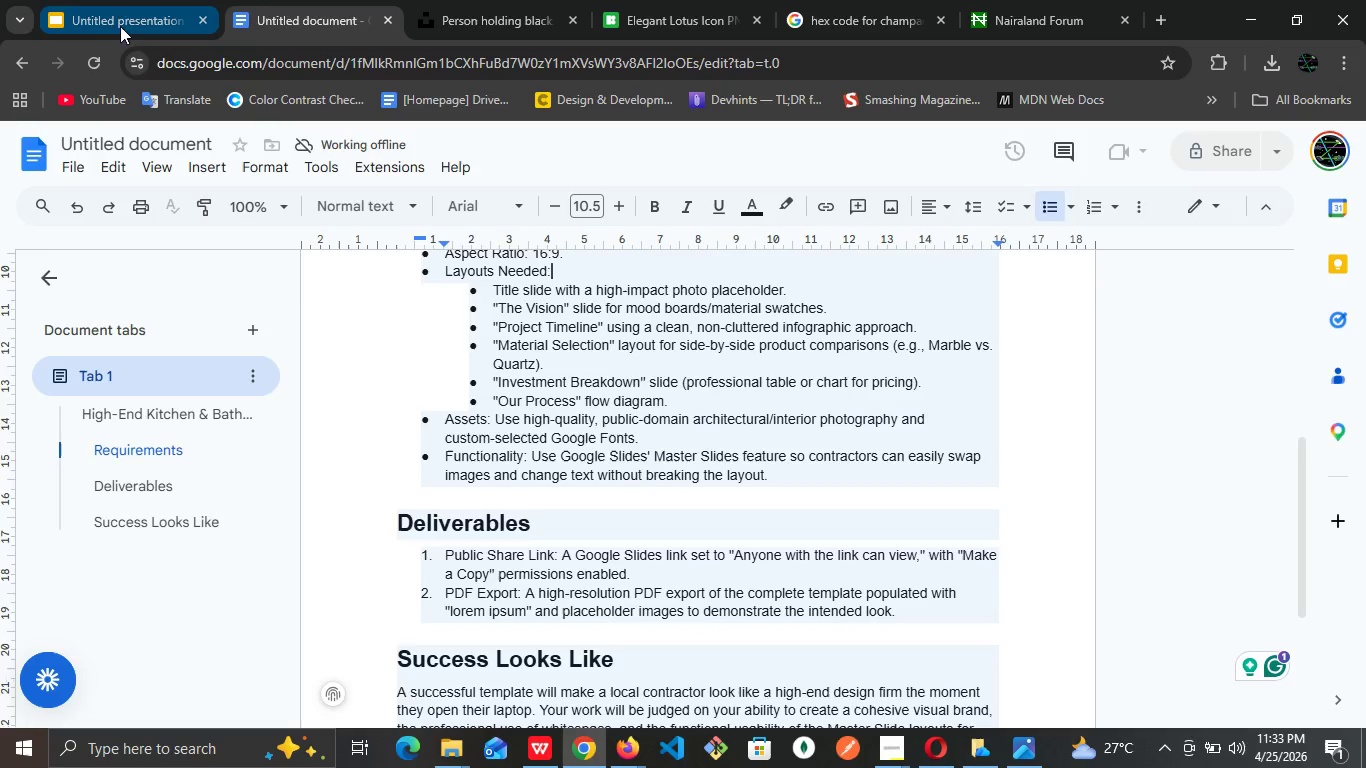 
left_click([130, 13])
 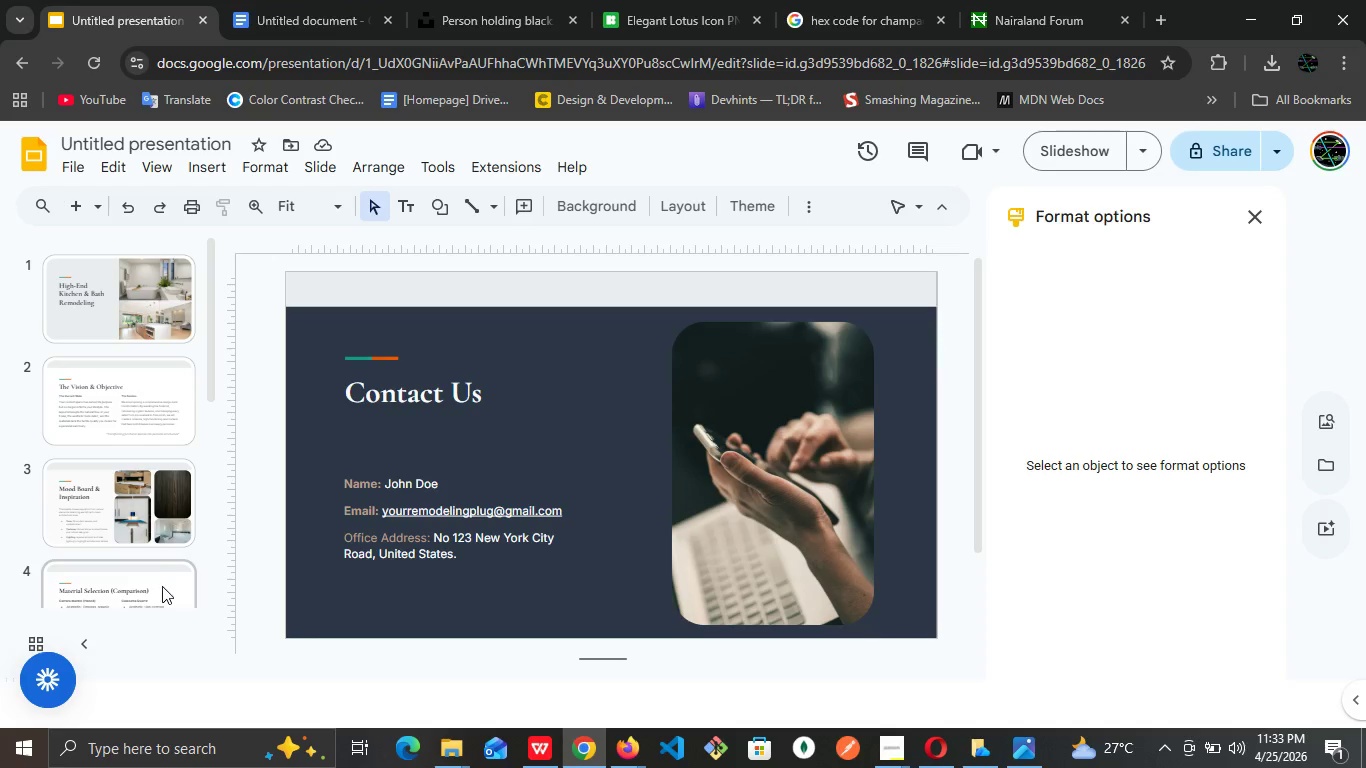 
left_click([162, 586])
 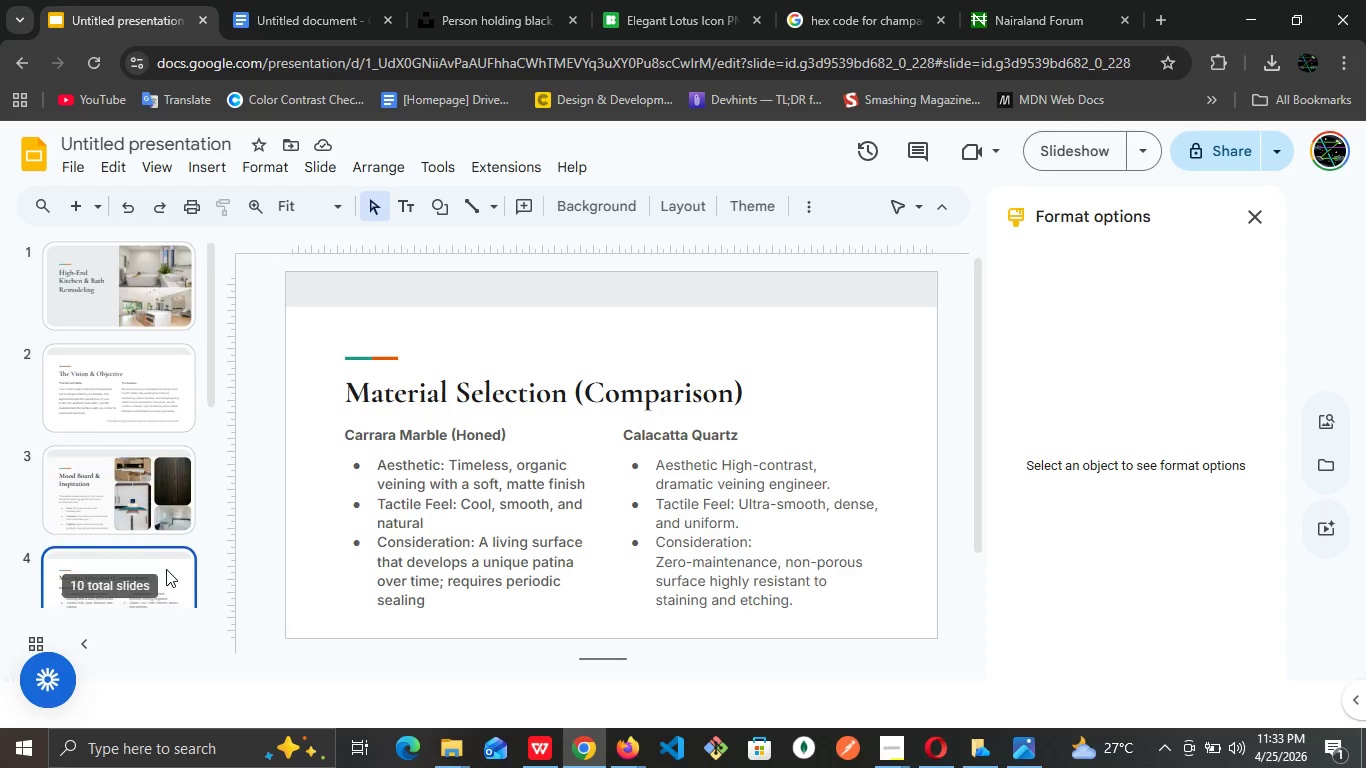 
scroll: coordinate [166, 569], scroll_direction: down, amount: 9.0
 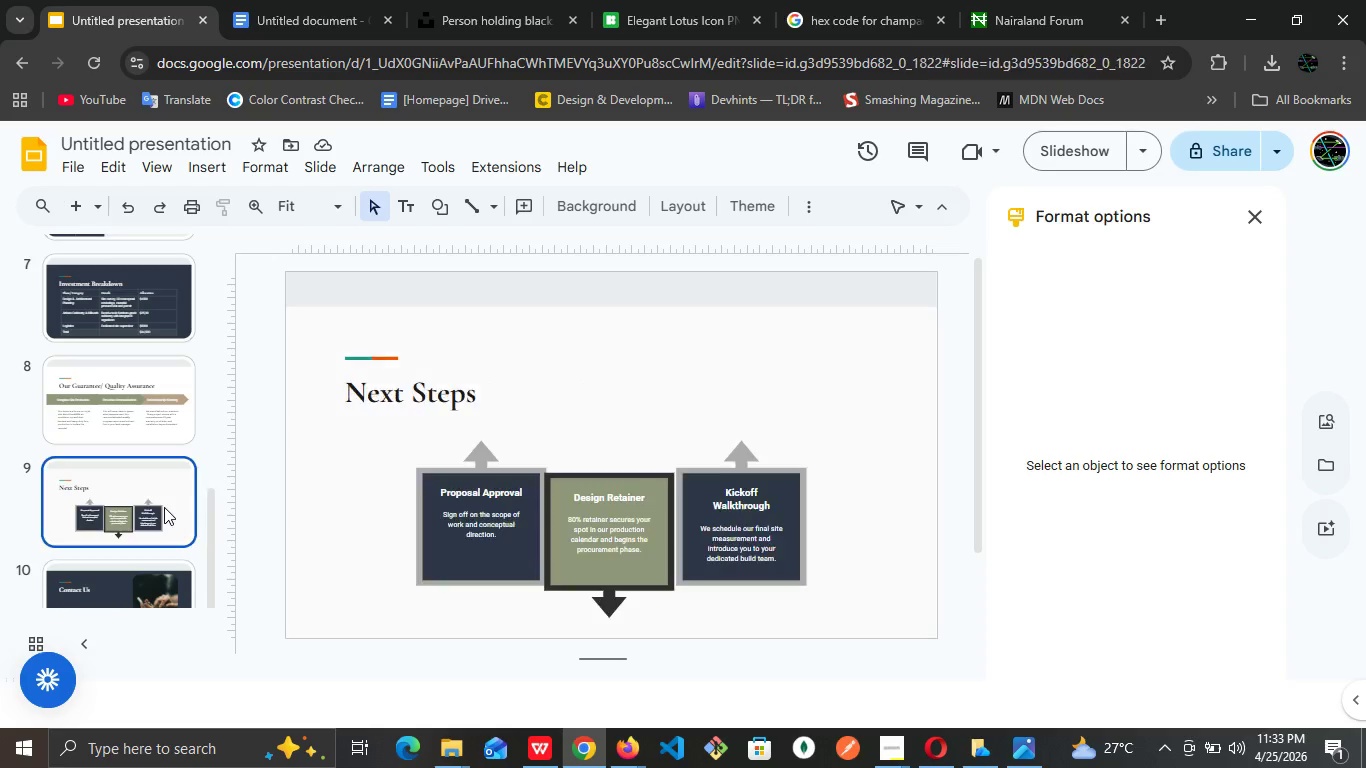 
left_click([164, 507])
 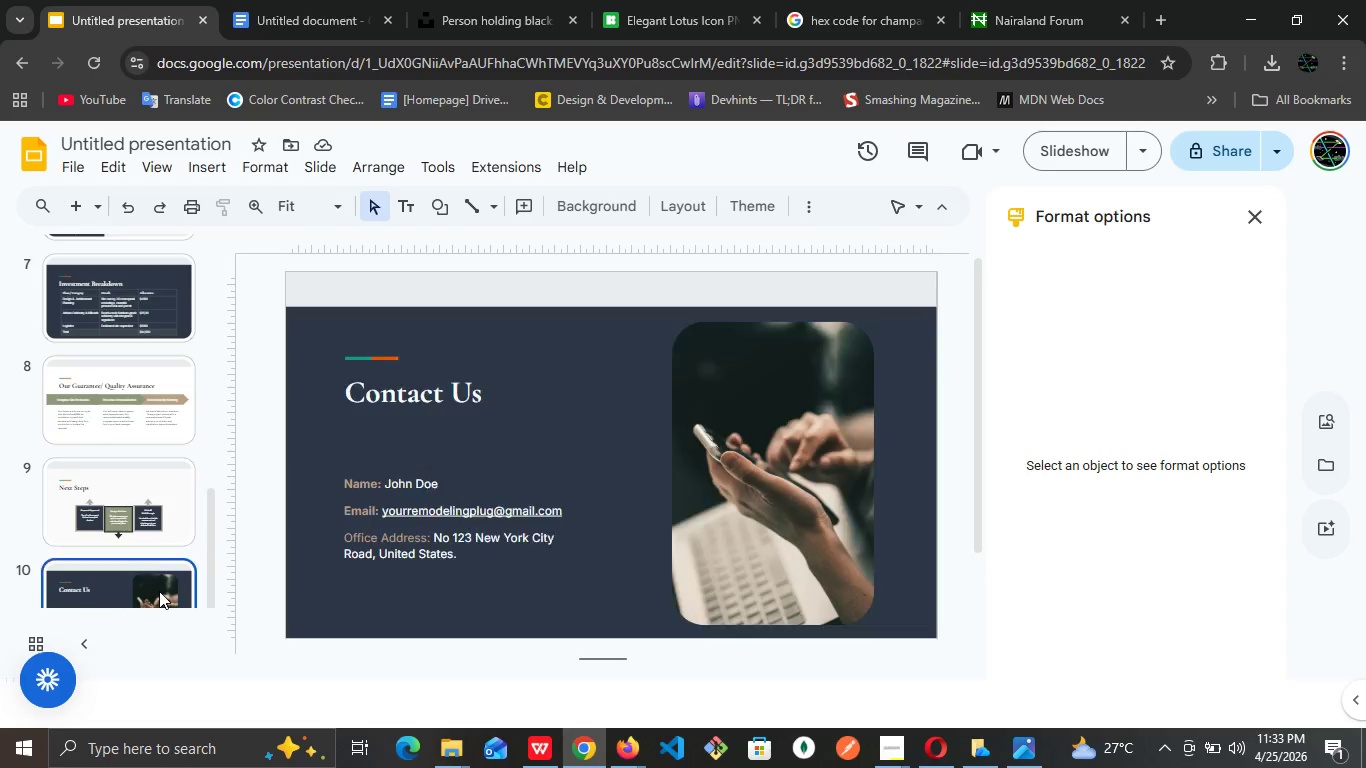 
left_click([159, 591])
 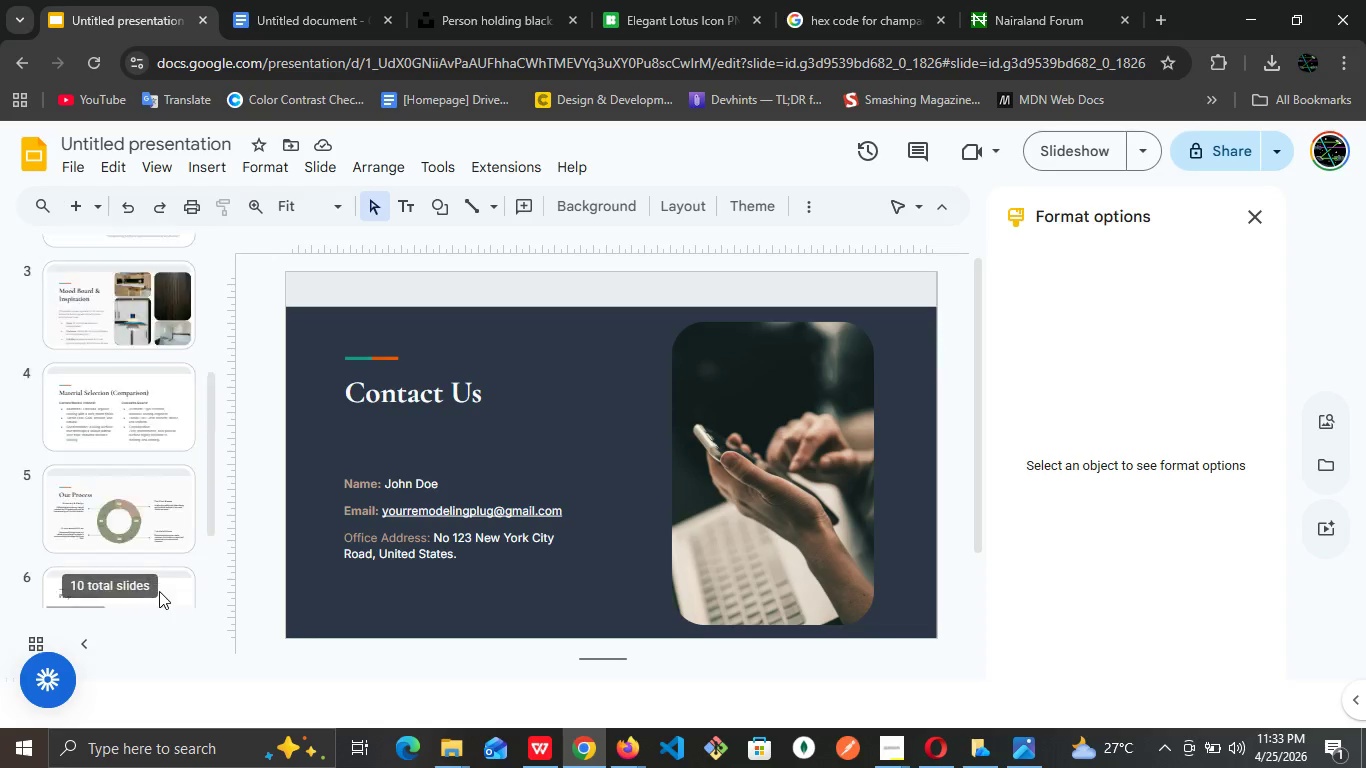 
scroll: coordinate [159, 591], scroll_direction: up, amount: 17.0
 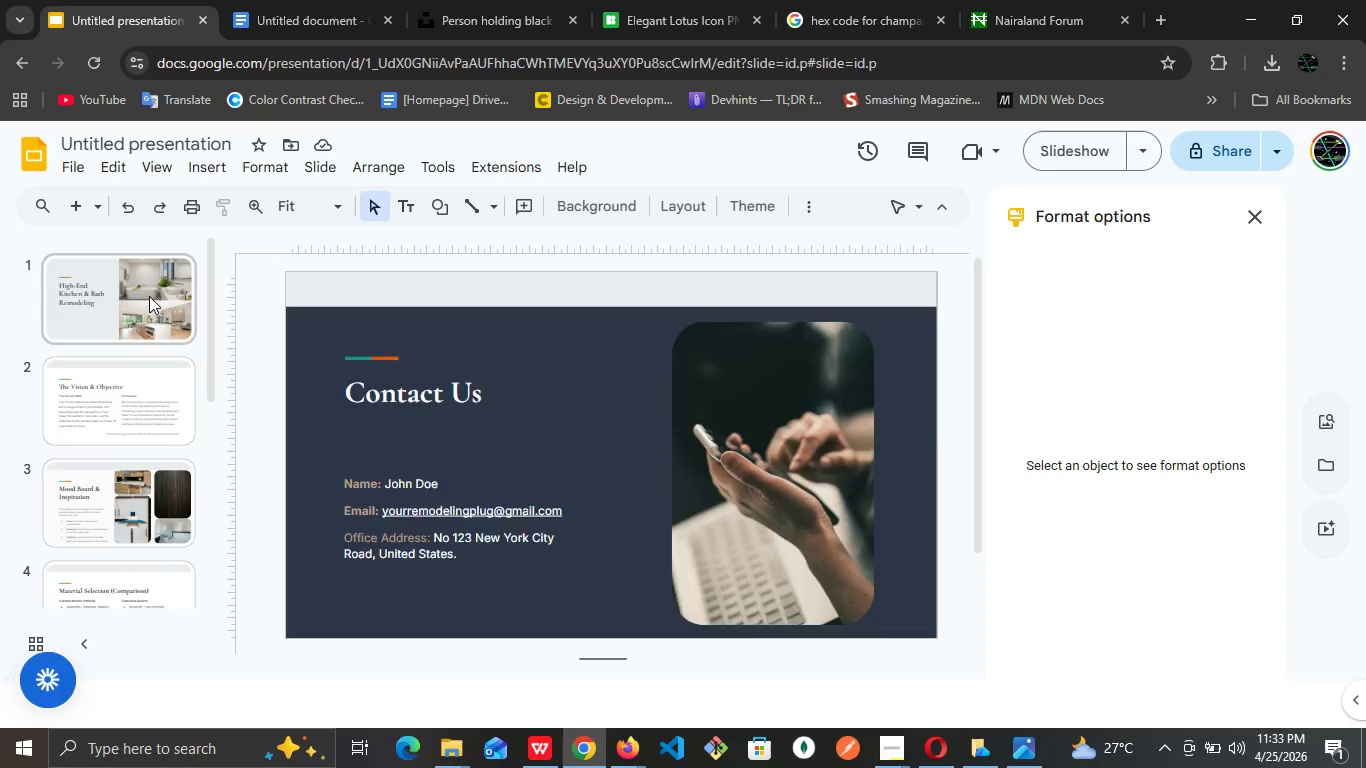 
left_click([149, 296])
 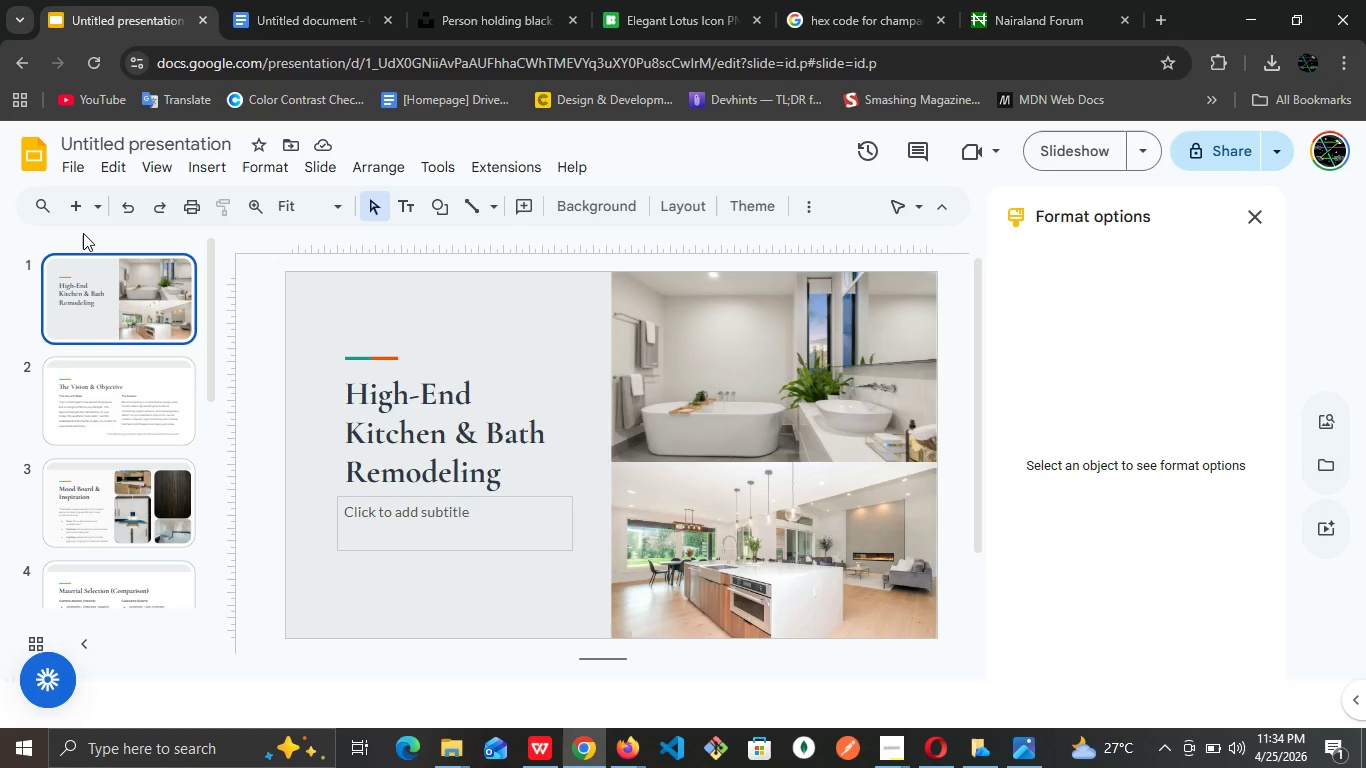 
wait(46.58)
 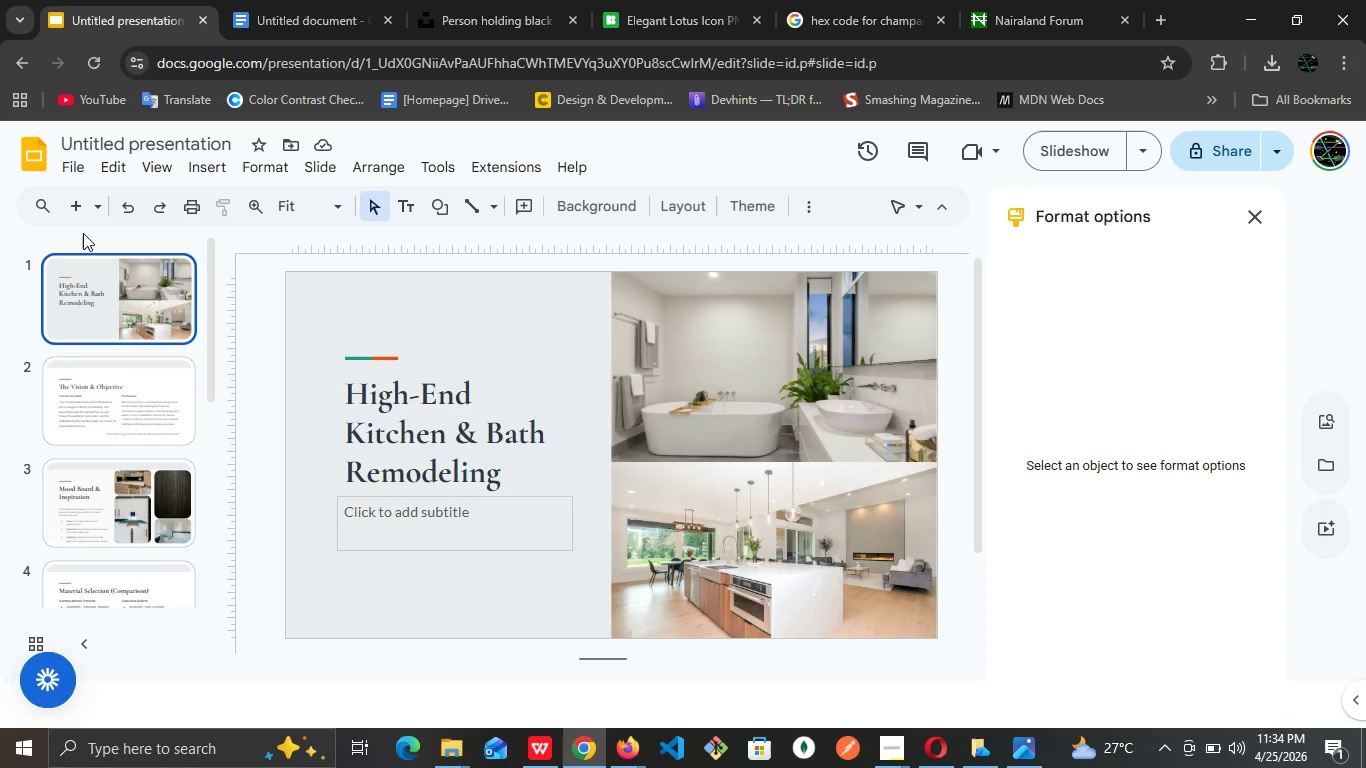 
left_click([116, 410])
 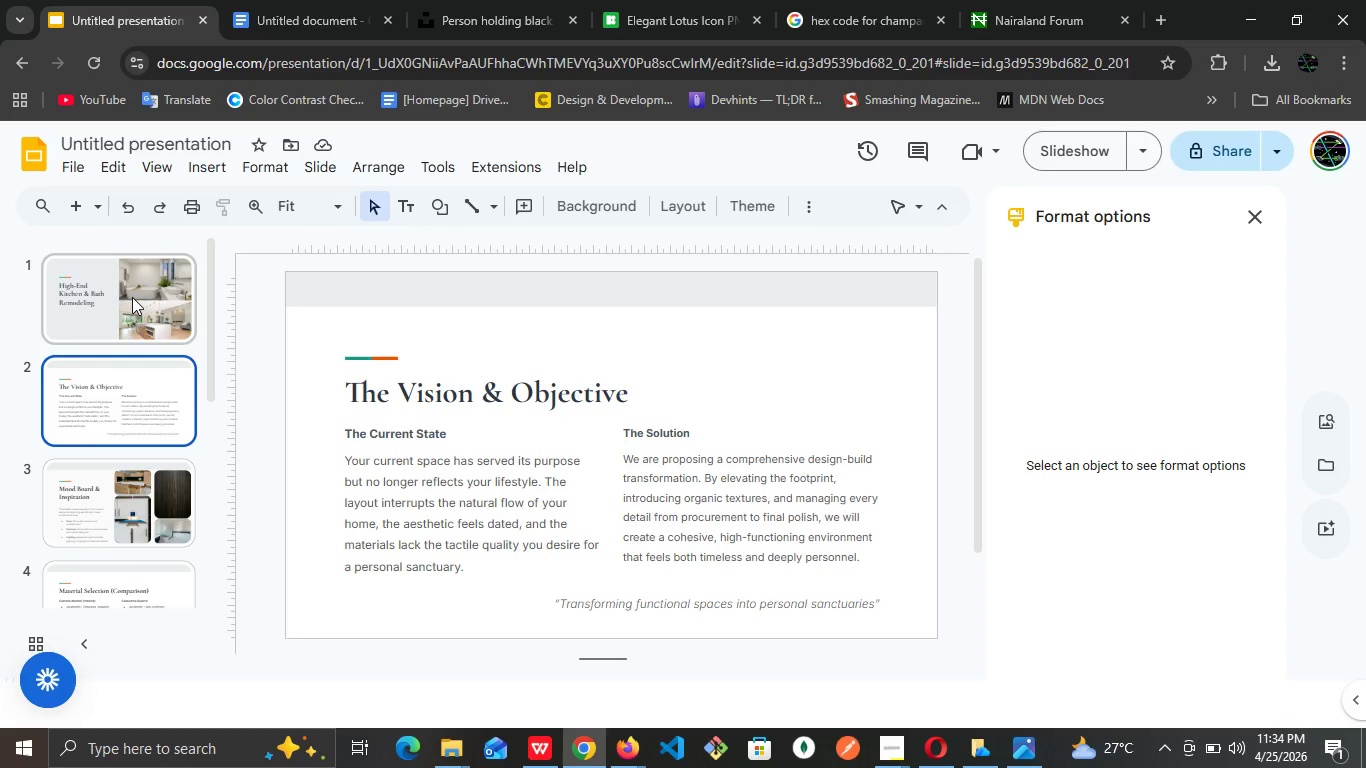 
left_click([132, 297])
 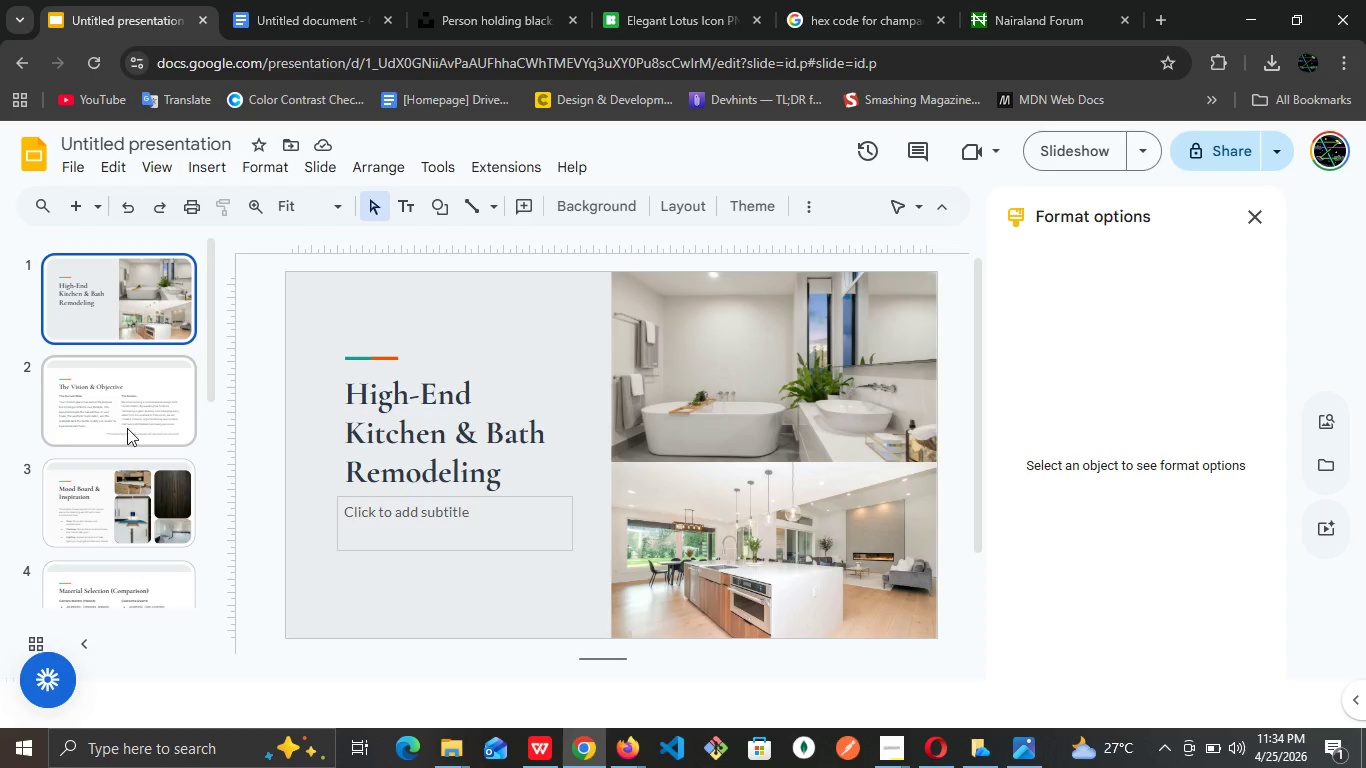 
left_click([126, 420])
 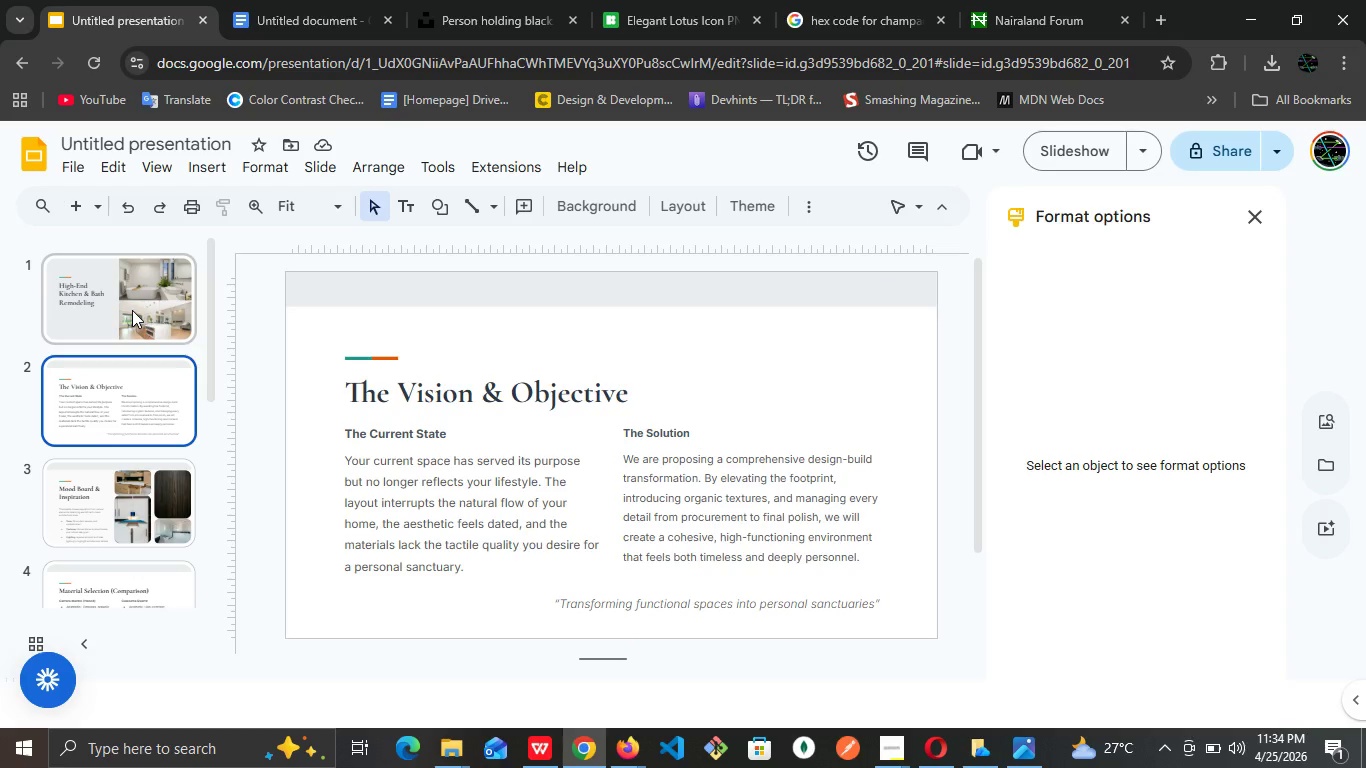 
left_click([132, 310])
 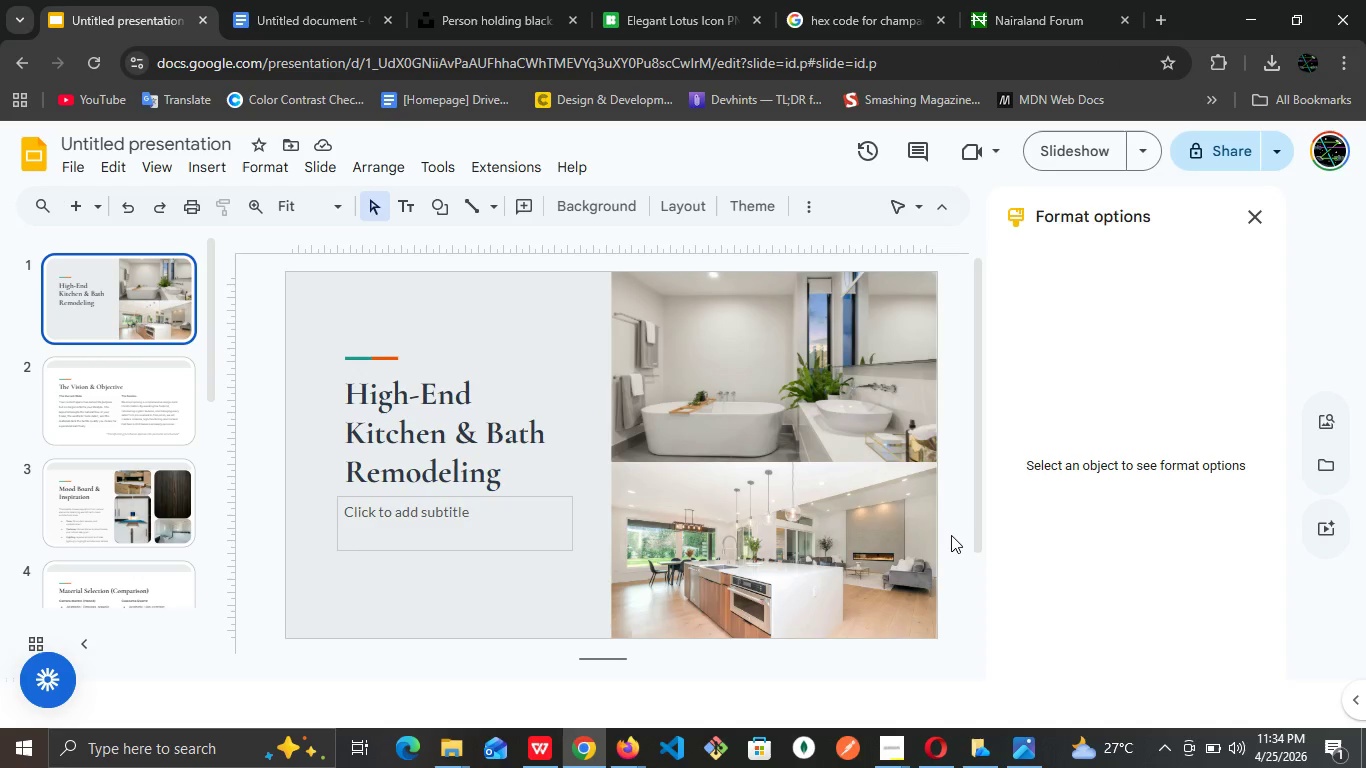 
mouse_move([909, 725])
 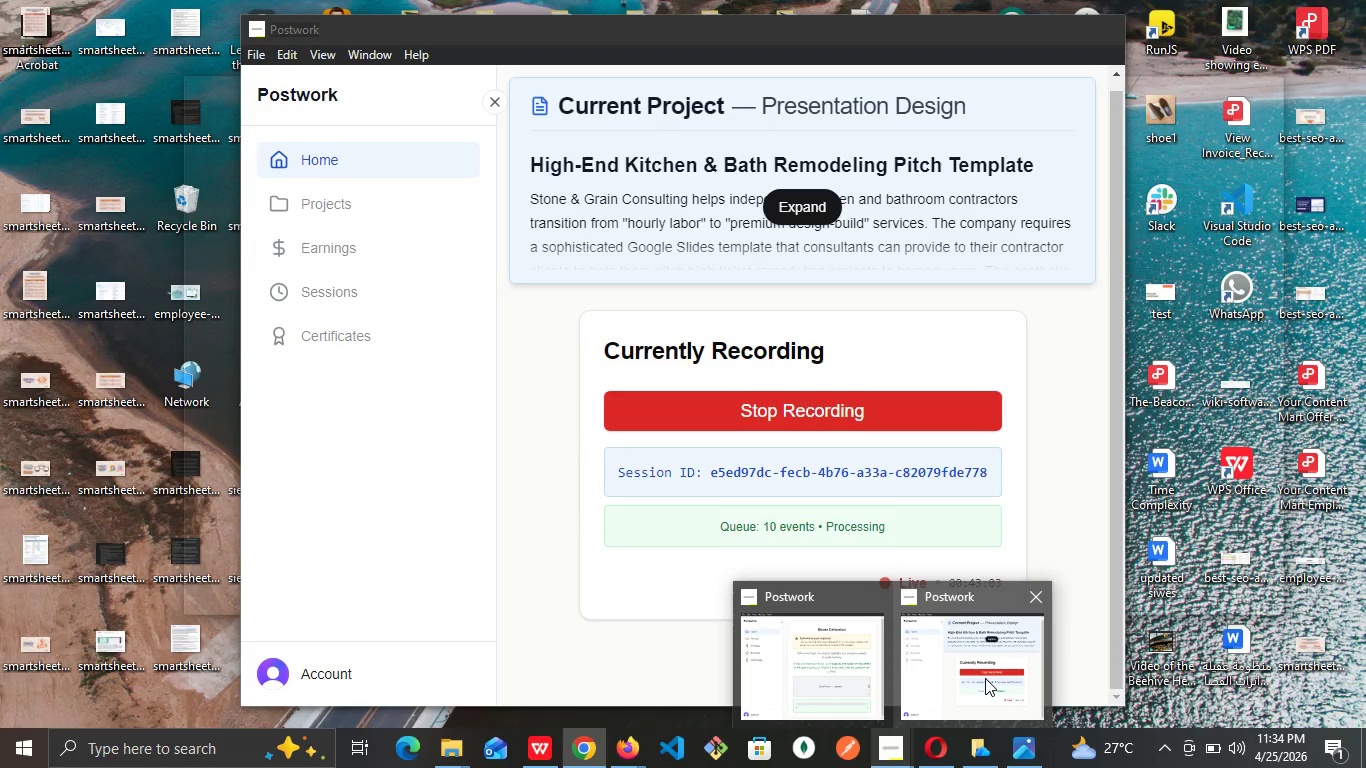 
left_click([985, 678])
 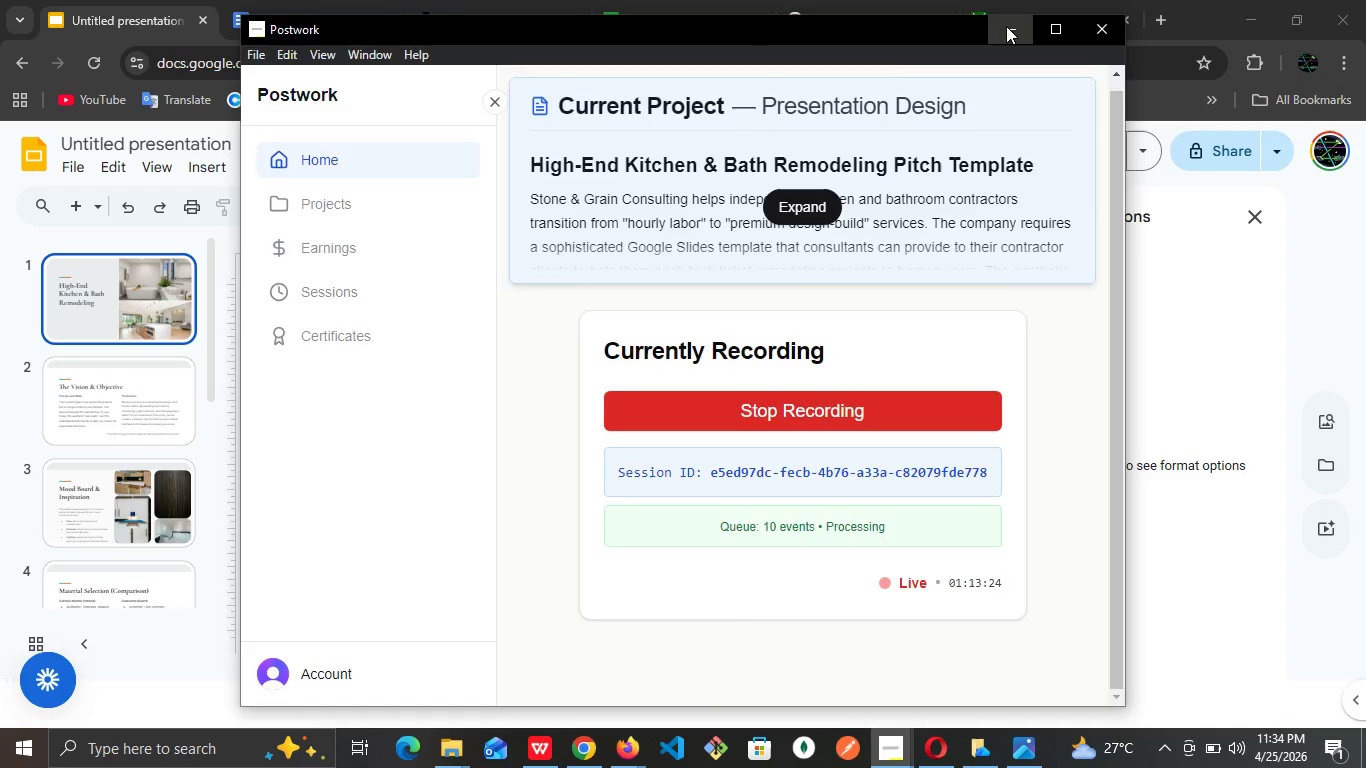 
wait(8.25)
 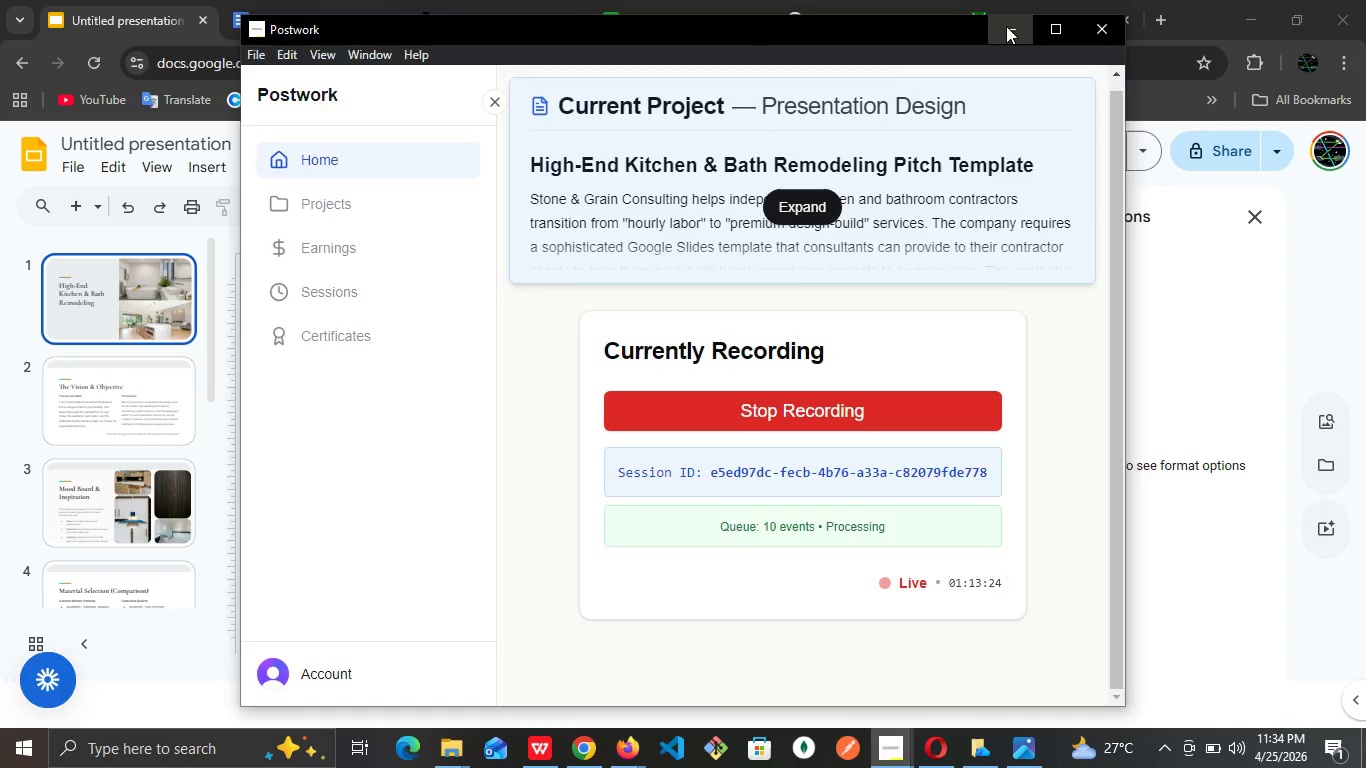 
left_click([169, 317])
 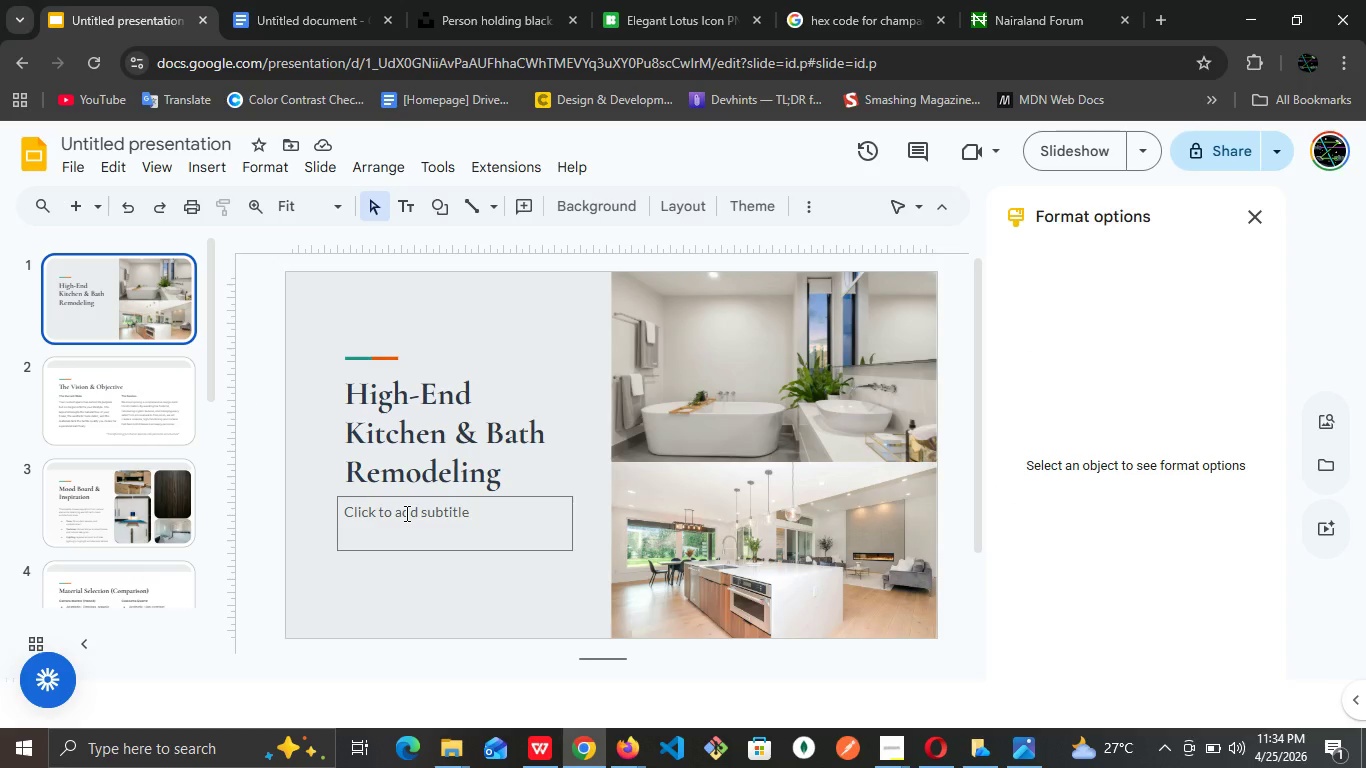 
left_click([405, 513])
 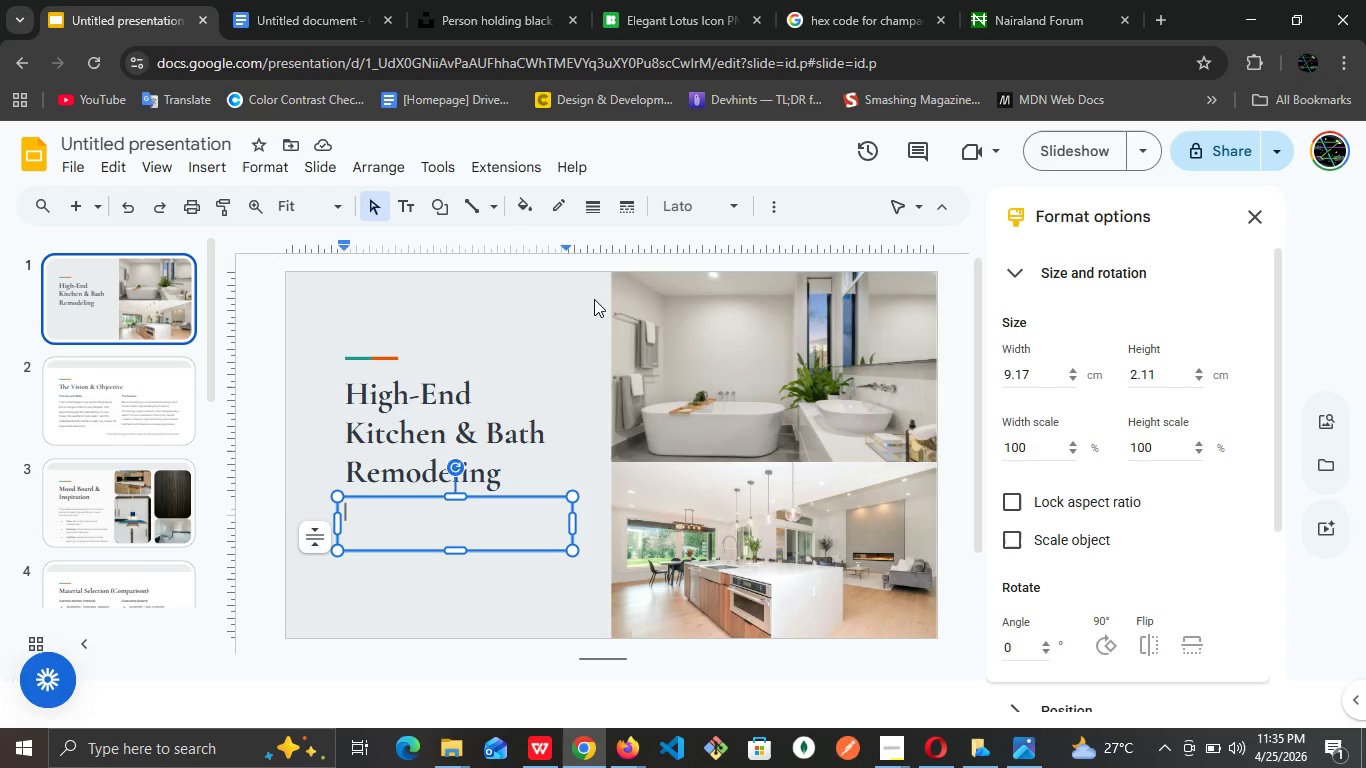 
wait(8.95)
 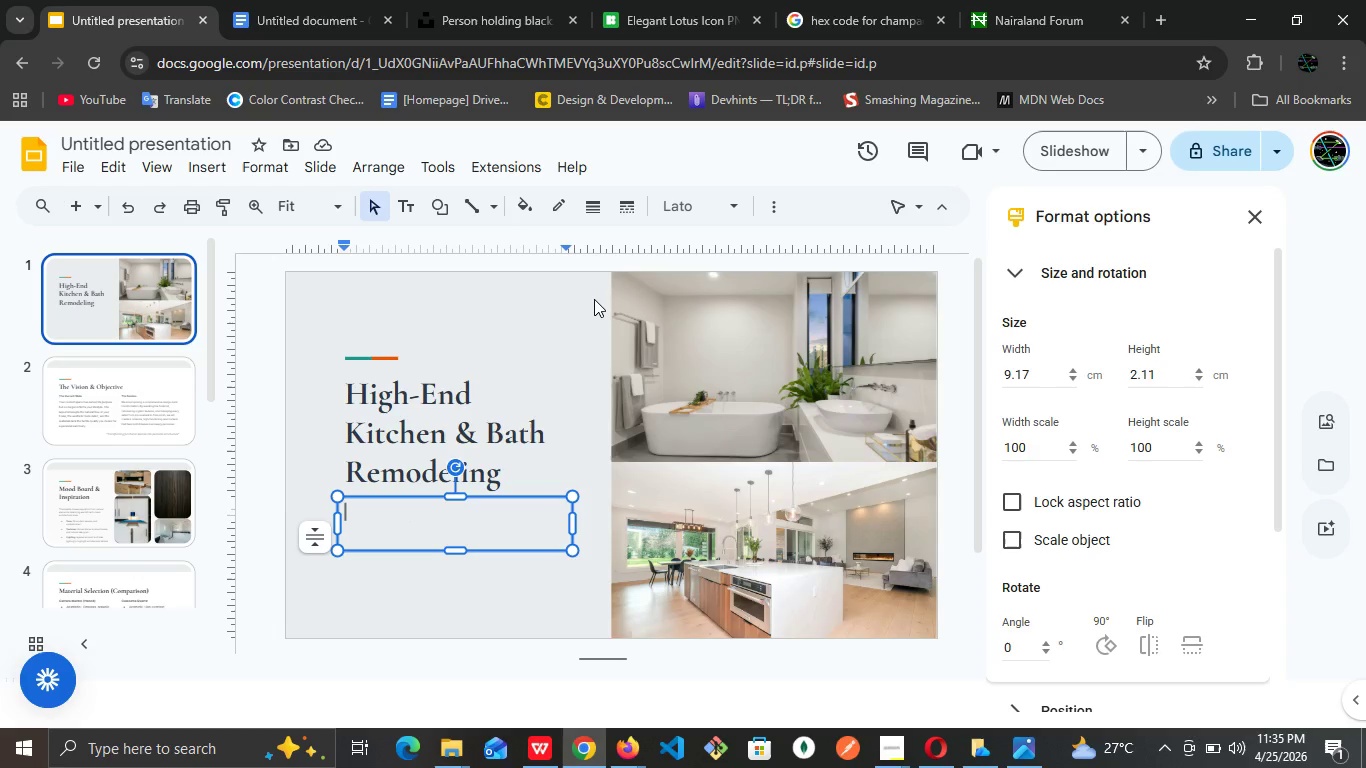 
left_click([494, 328])
 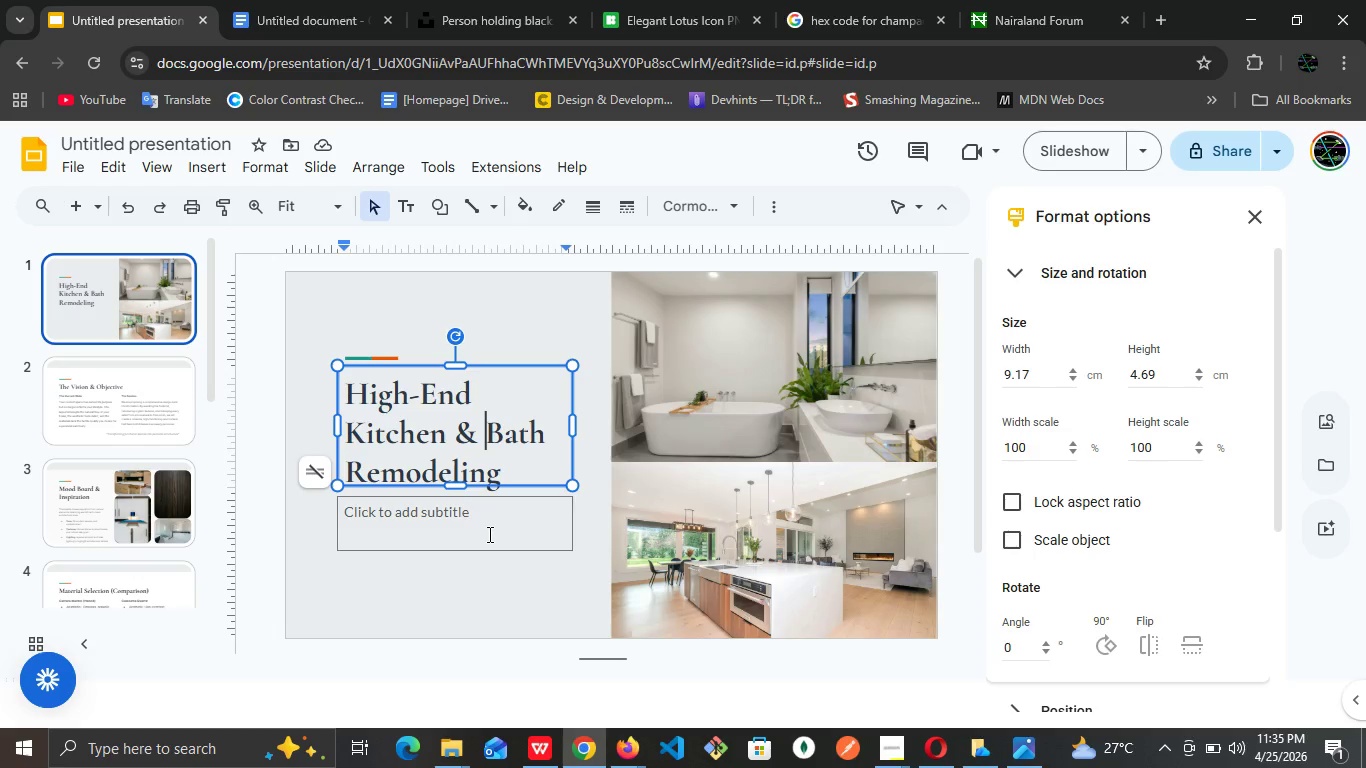 
left_click([488, 534])
 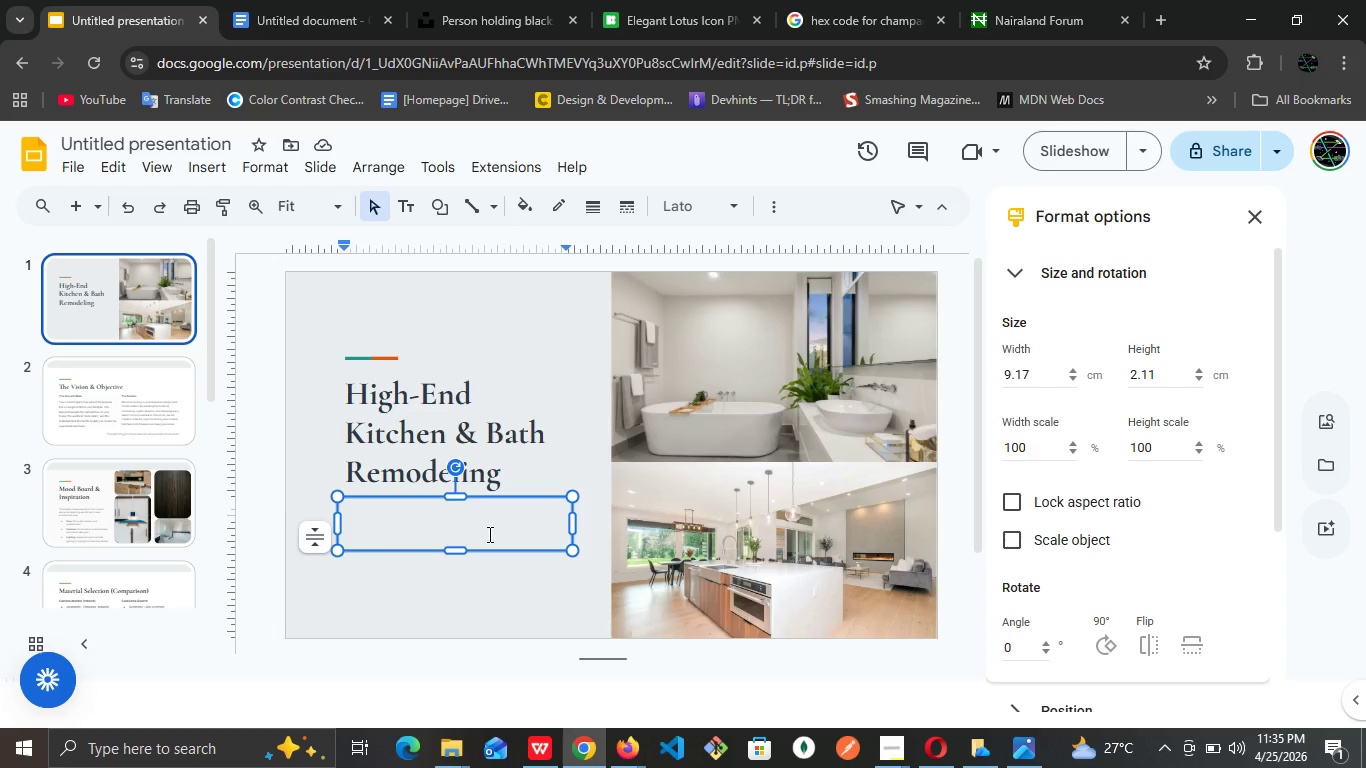 
wait(20.72)
 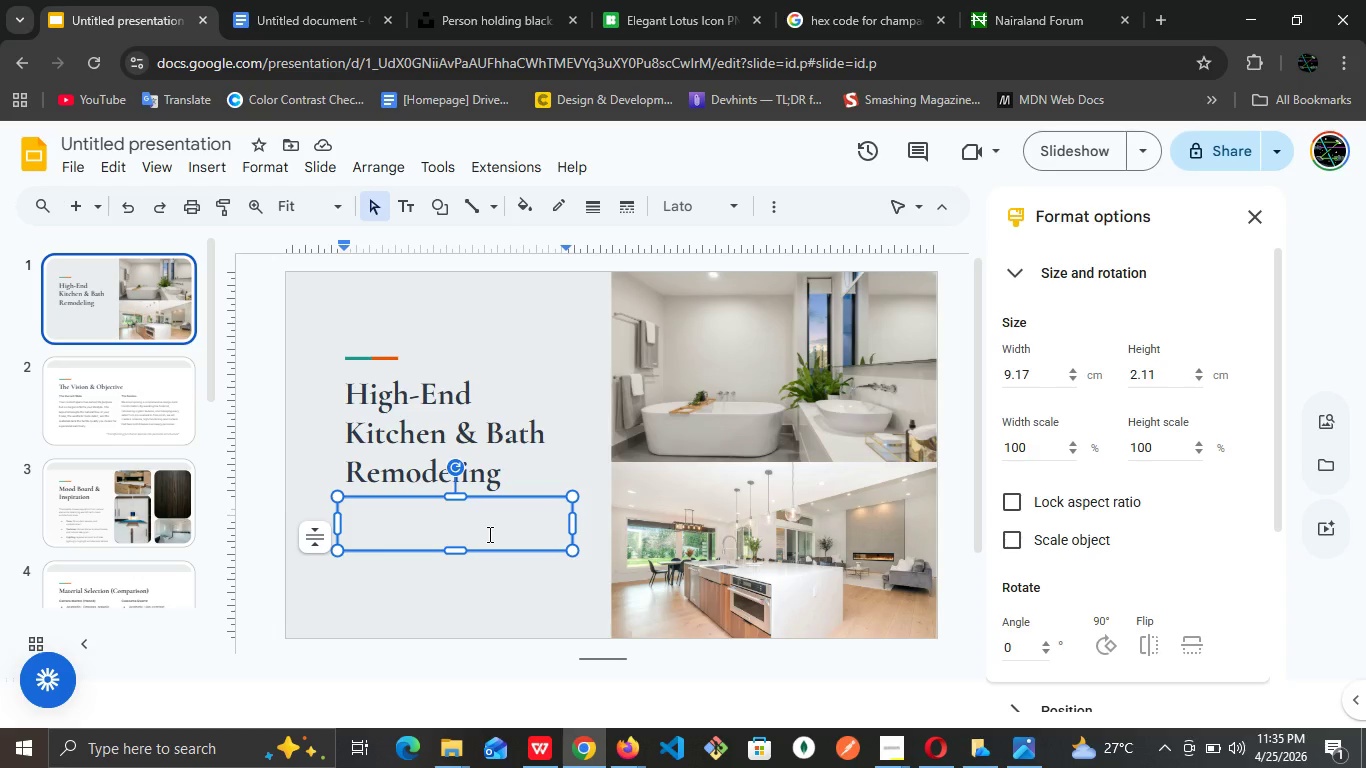 
left_click([281, 0])
 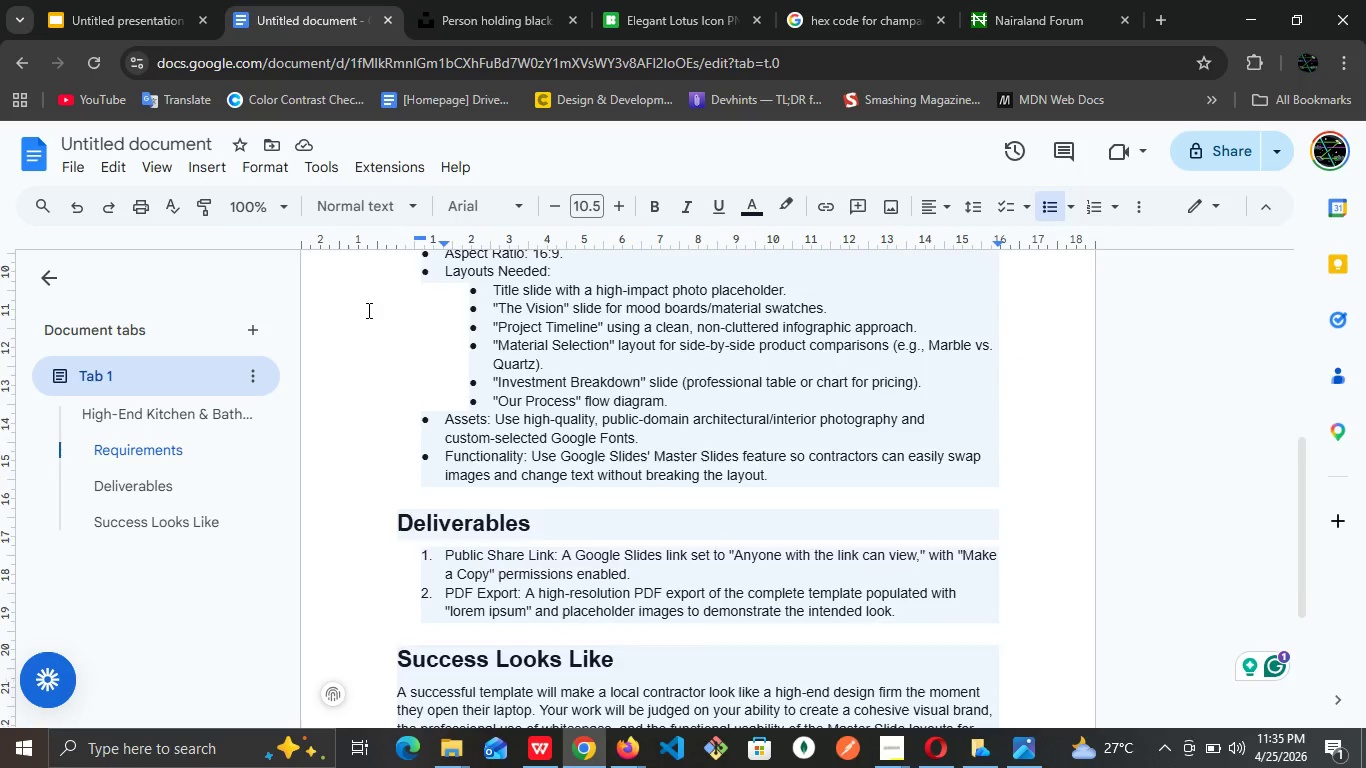 
scroll: coordinate [367, 310], scroll_direction: up, amount: 9.0
 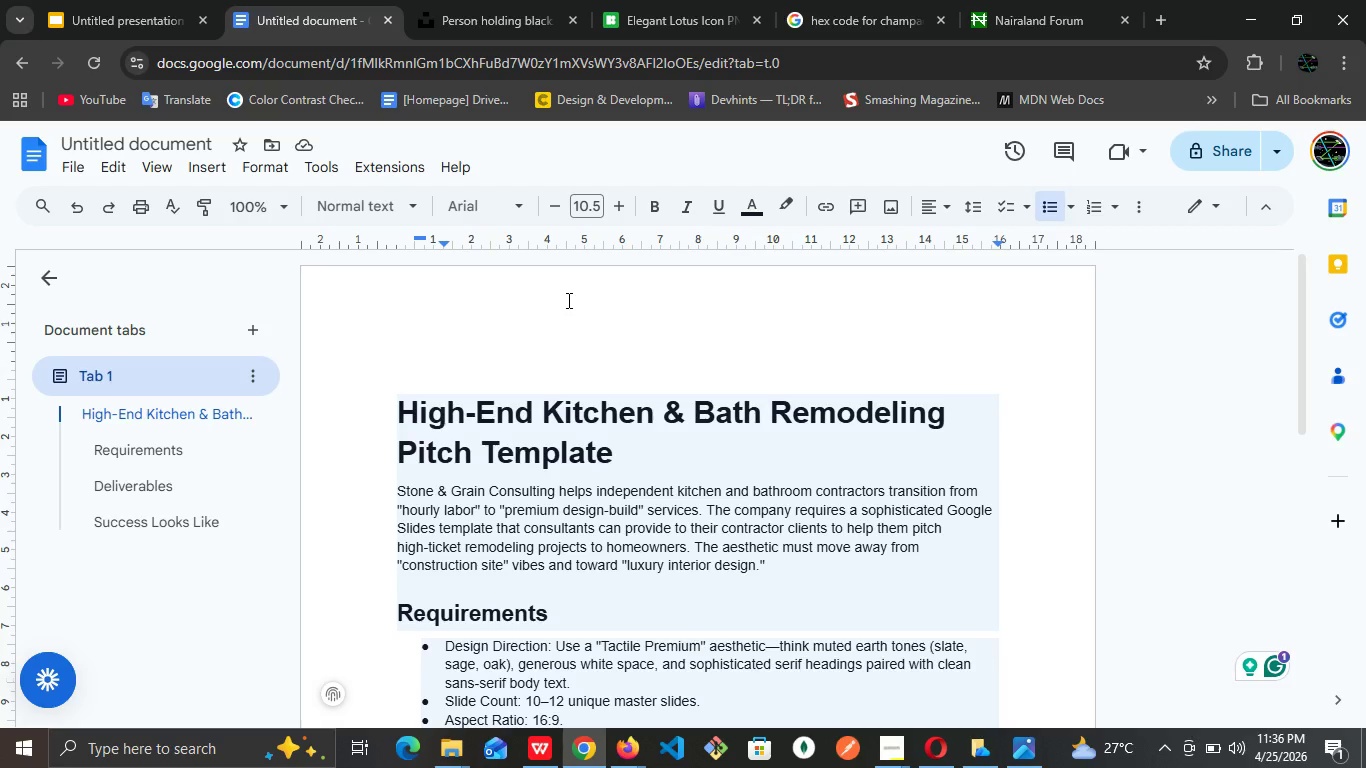 
wait(52.15)
 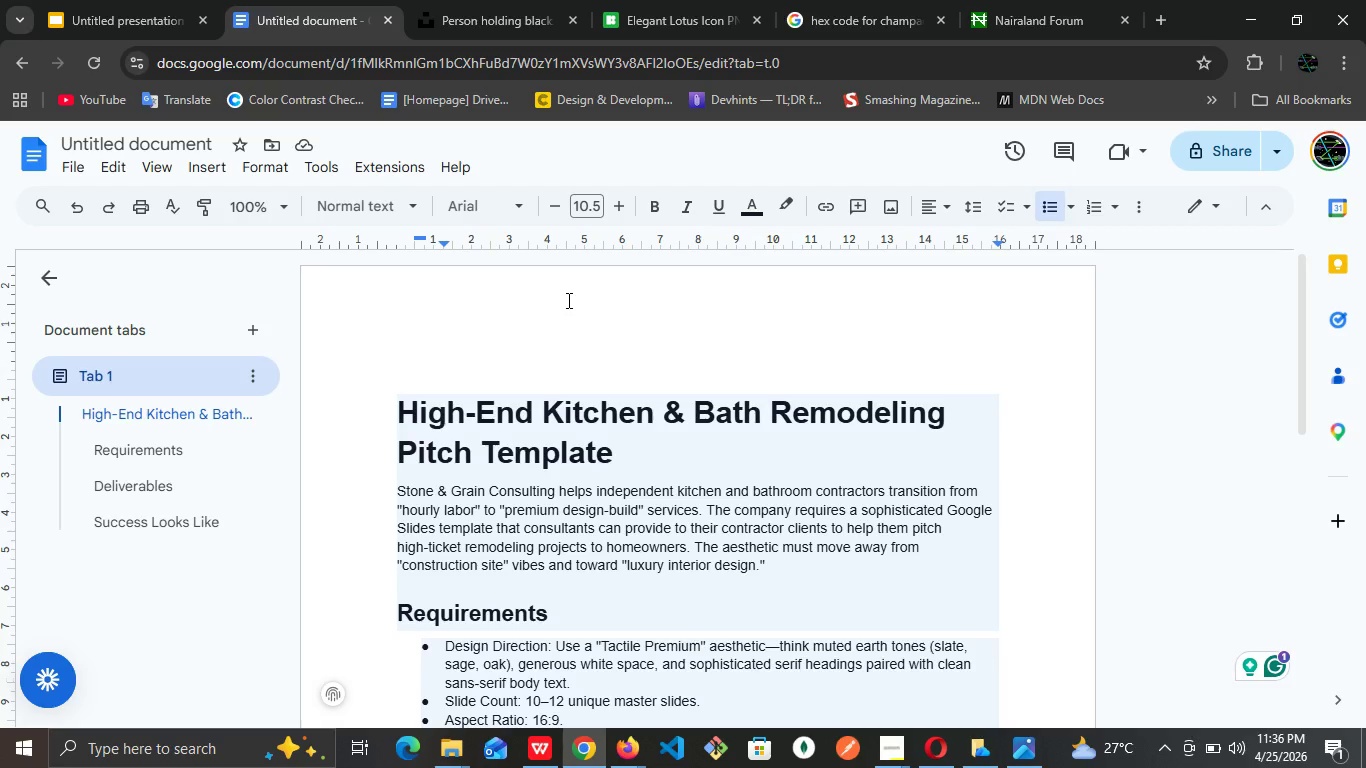 
left_click([80, 0])
 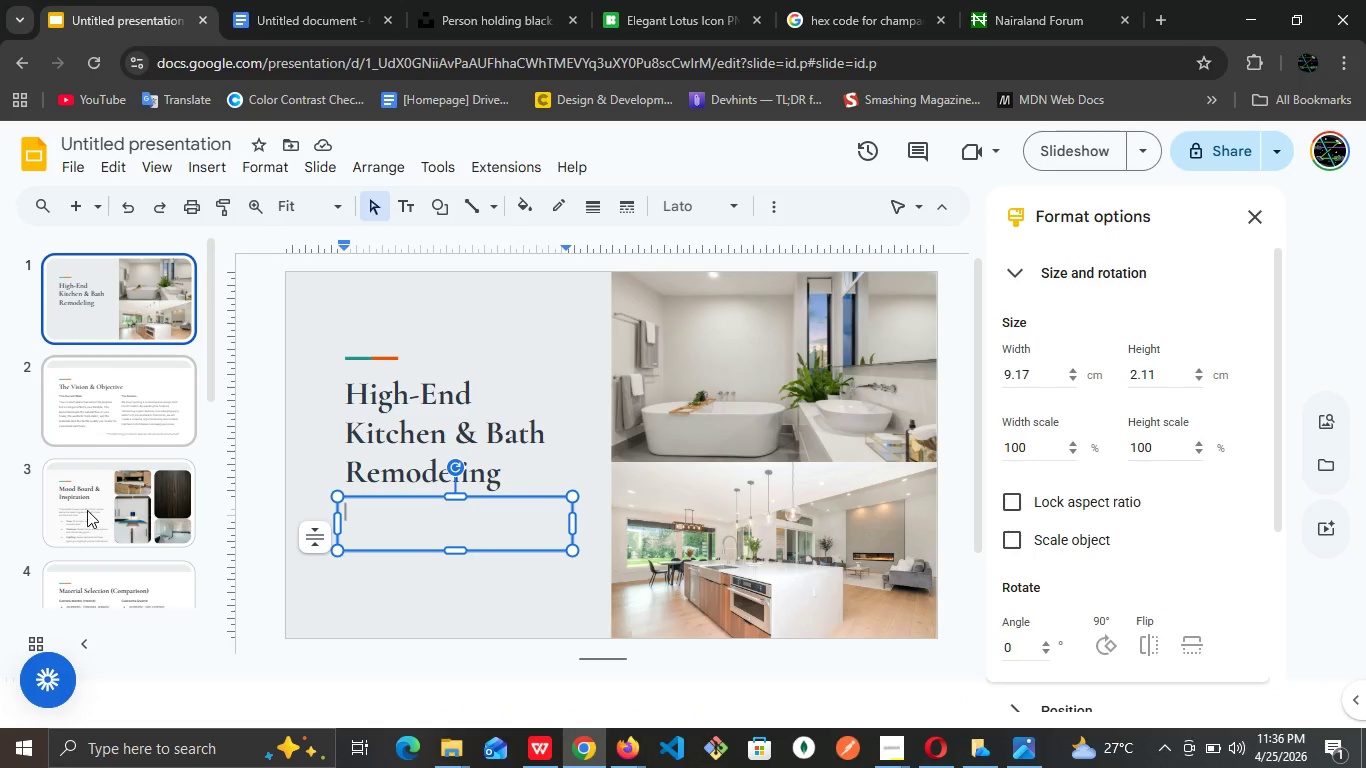 
left_click([87, 510])
 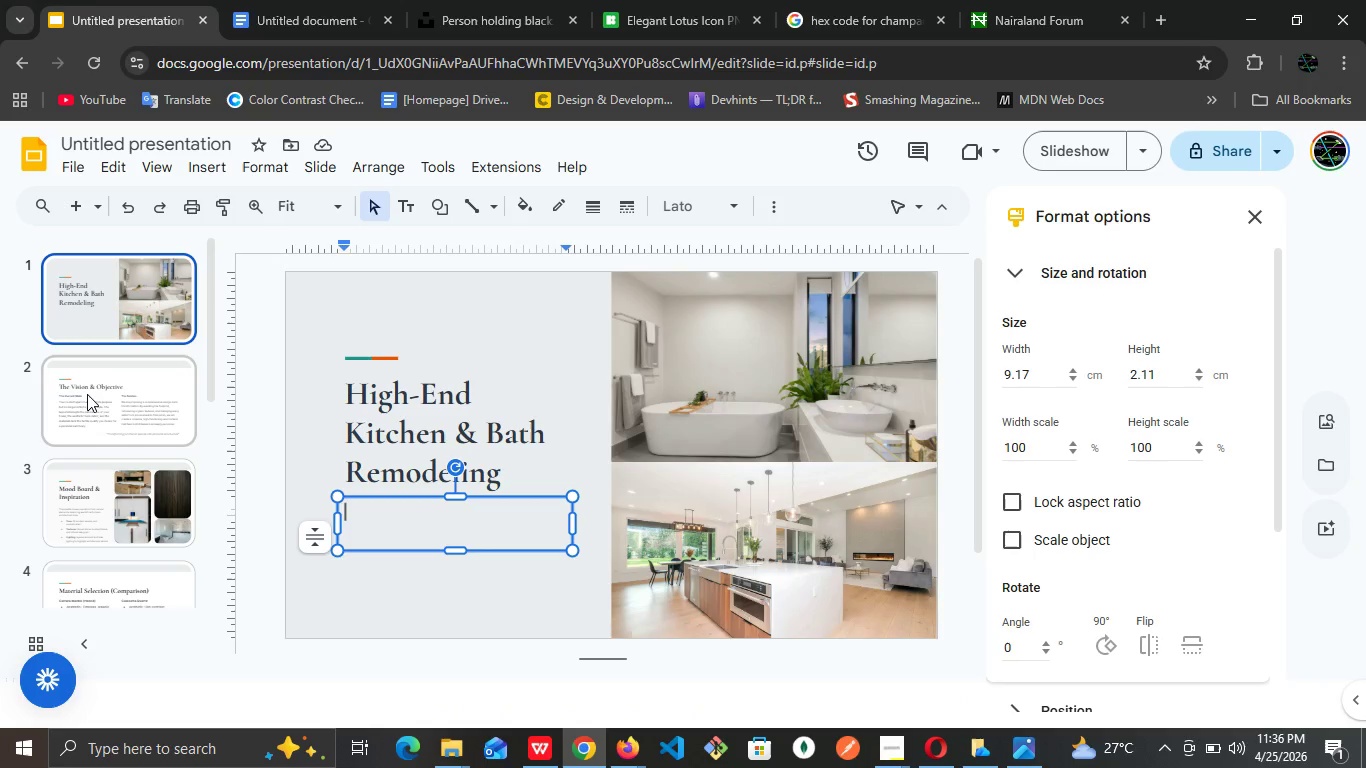 
left_click([87, 394])
 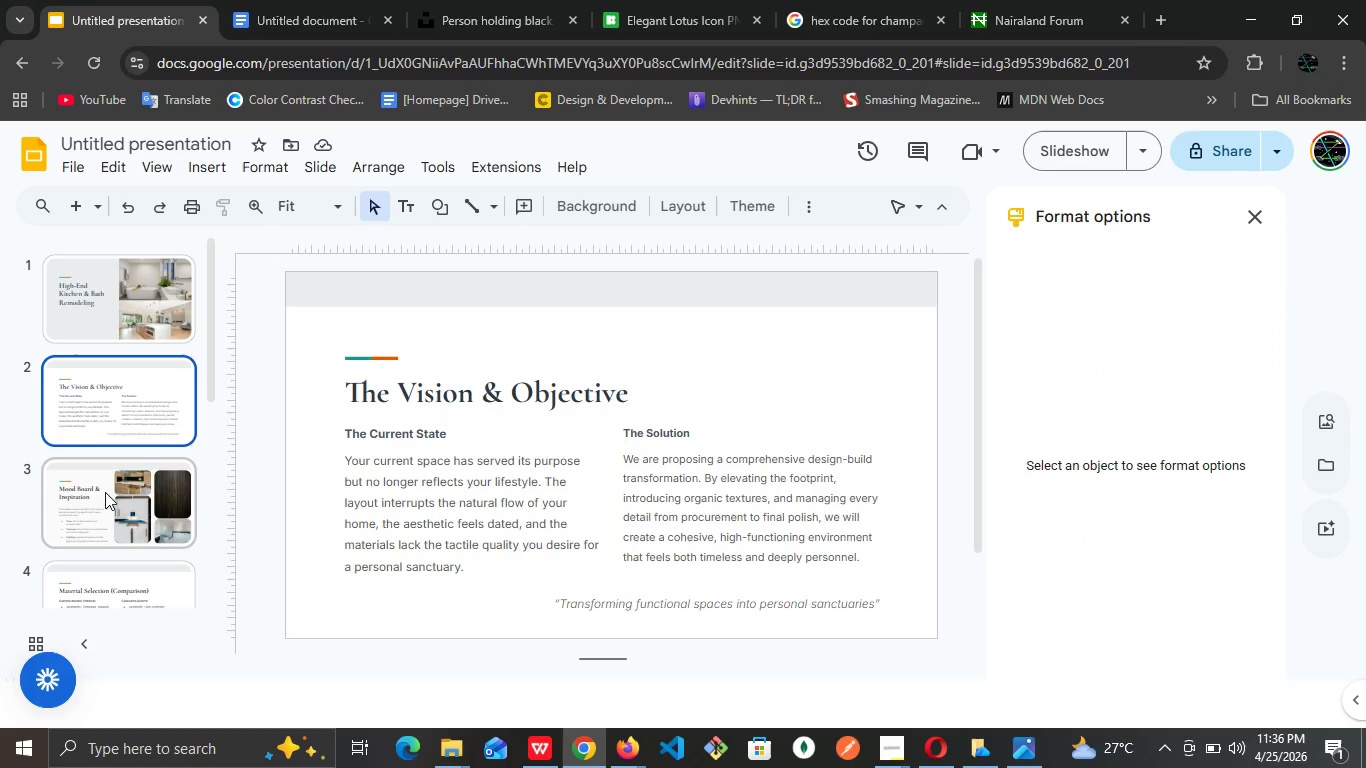 
left_click([105, 492])
 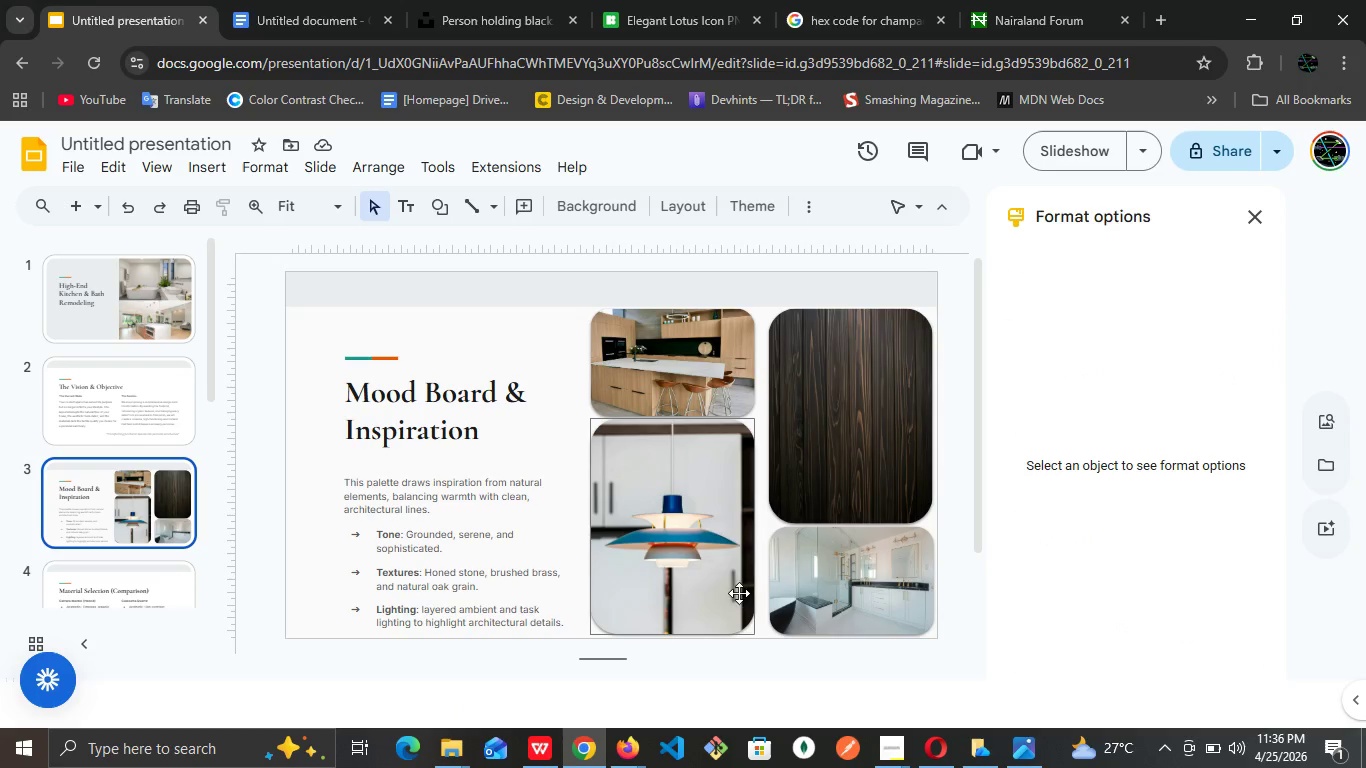 
wait(8.86)
 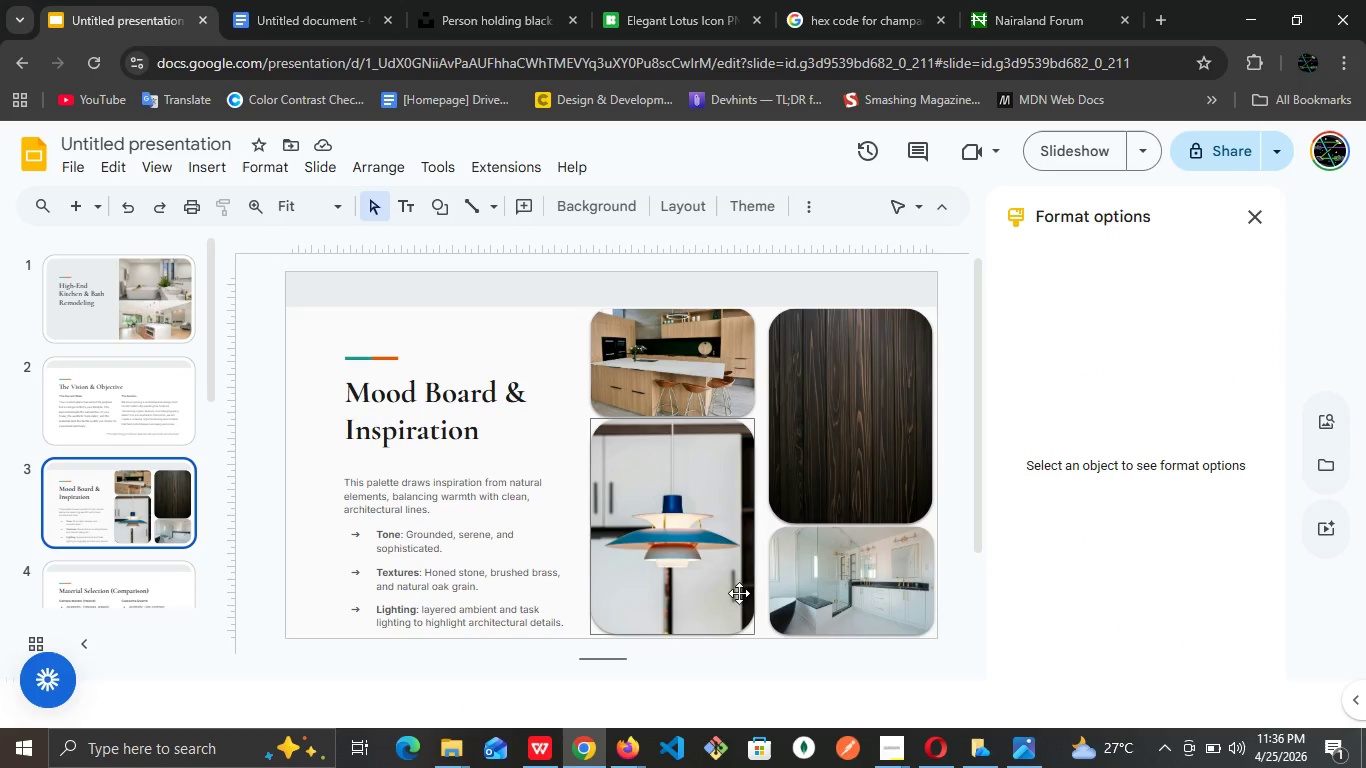 
scroll: coordinate [641, 331], scroll_direction: up, amount: 5.0
 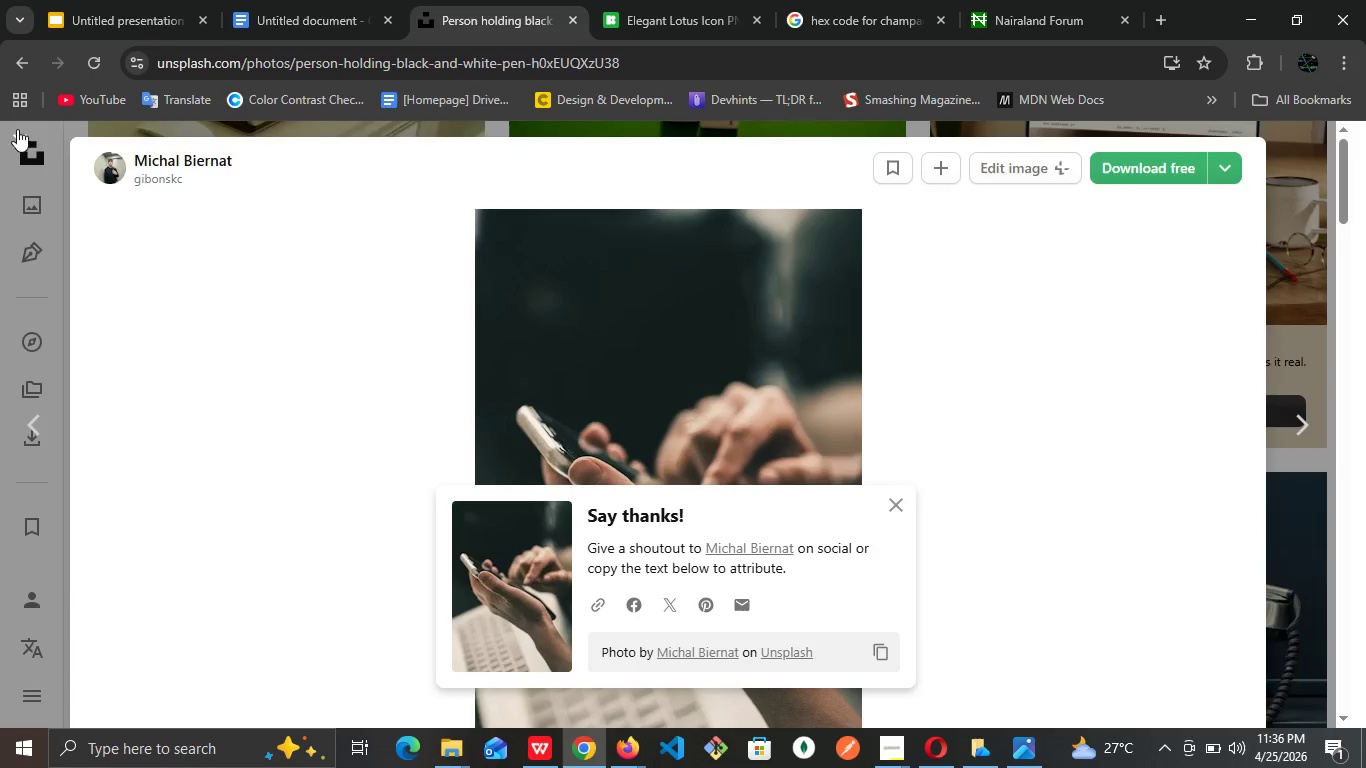 
left_click([17, 129])
 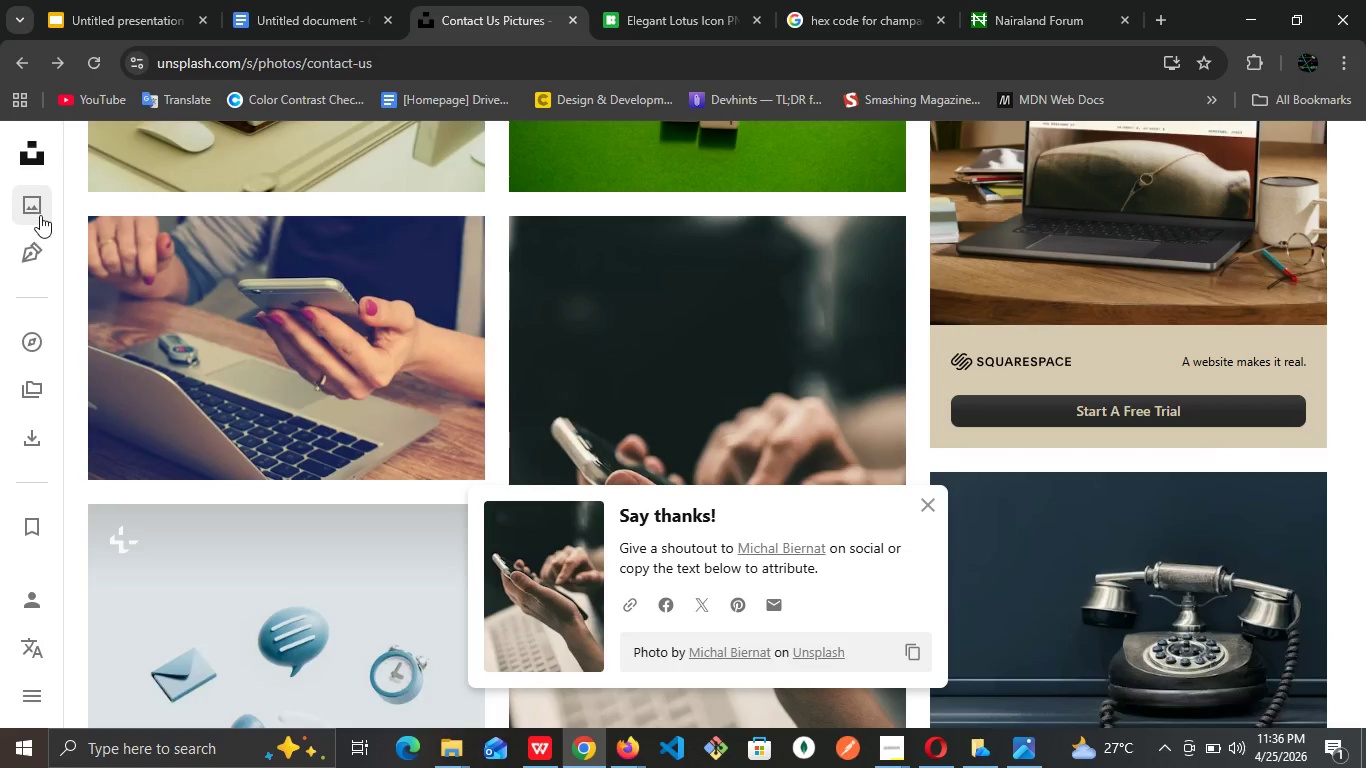 
scroll: coordinate [332, 284], scroll_direction: up, amount: 17.0
 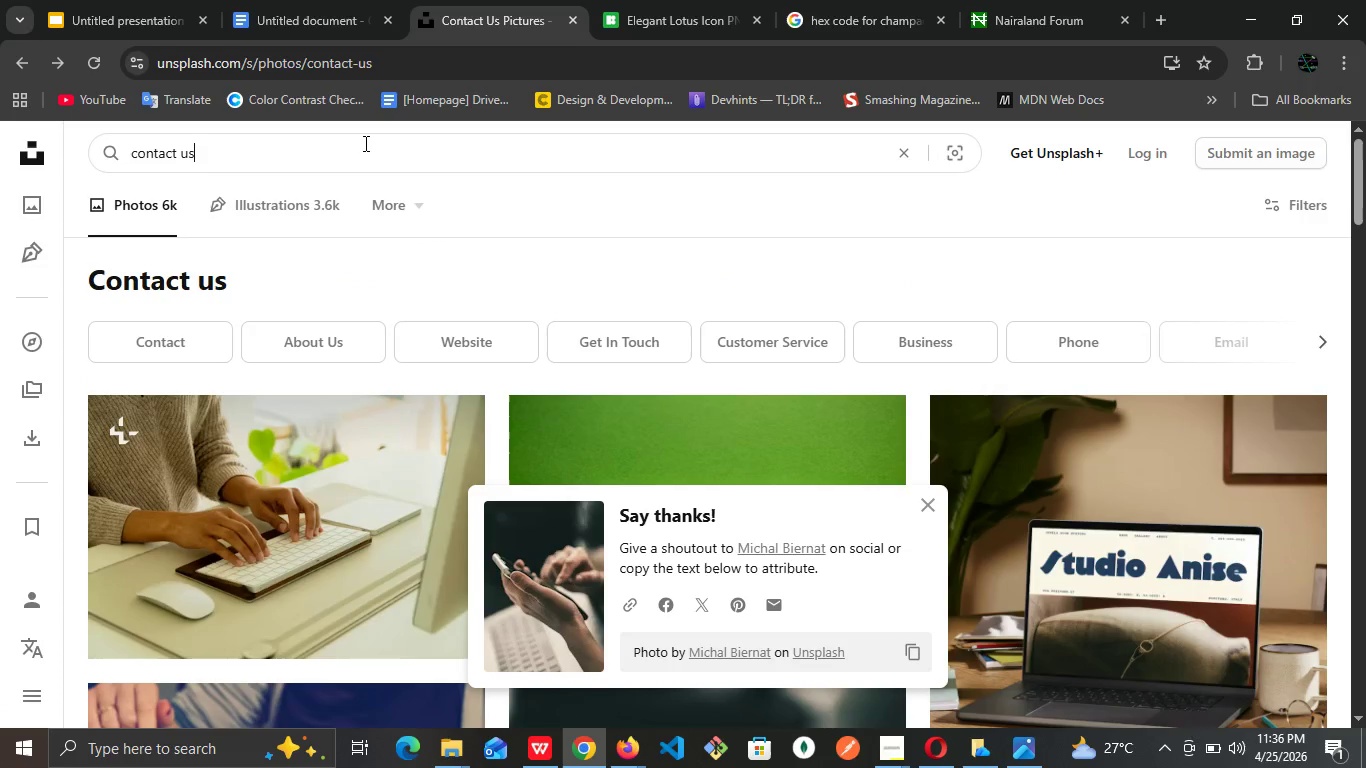 
double_click([364, 143])
 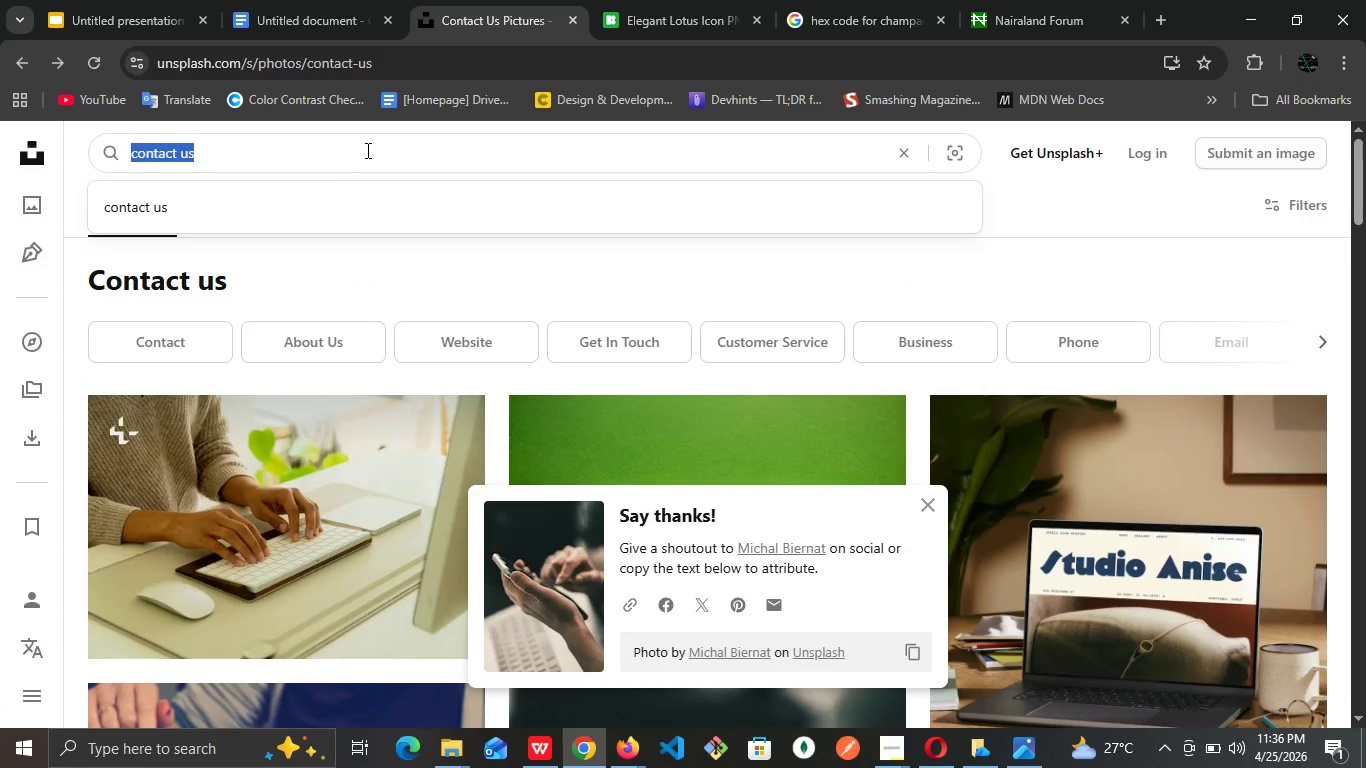 
triple_click([364, 143])
 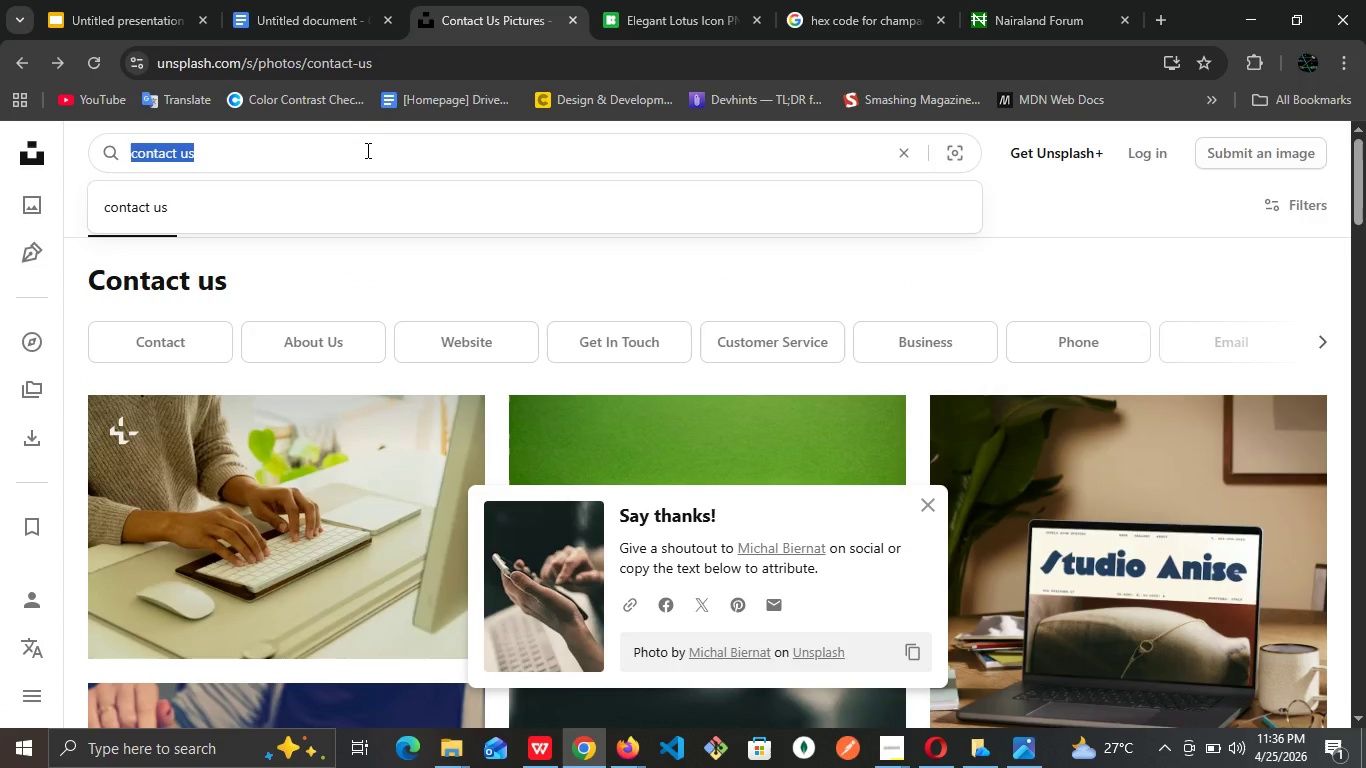 
left_click_drag(start_coordinate=[364, 143], to_coordinate=[366, 150])
 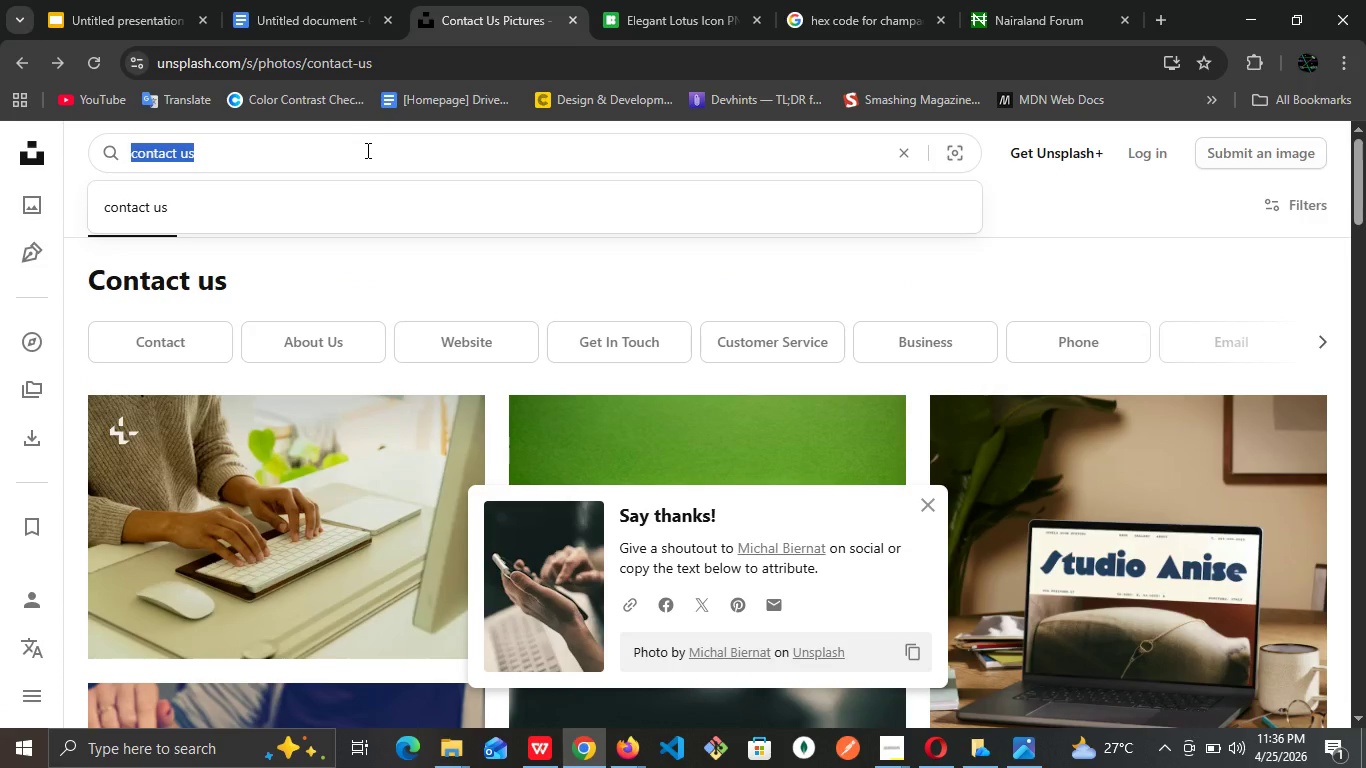 
key(Control+ControlLeft)
 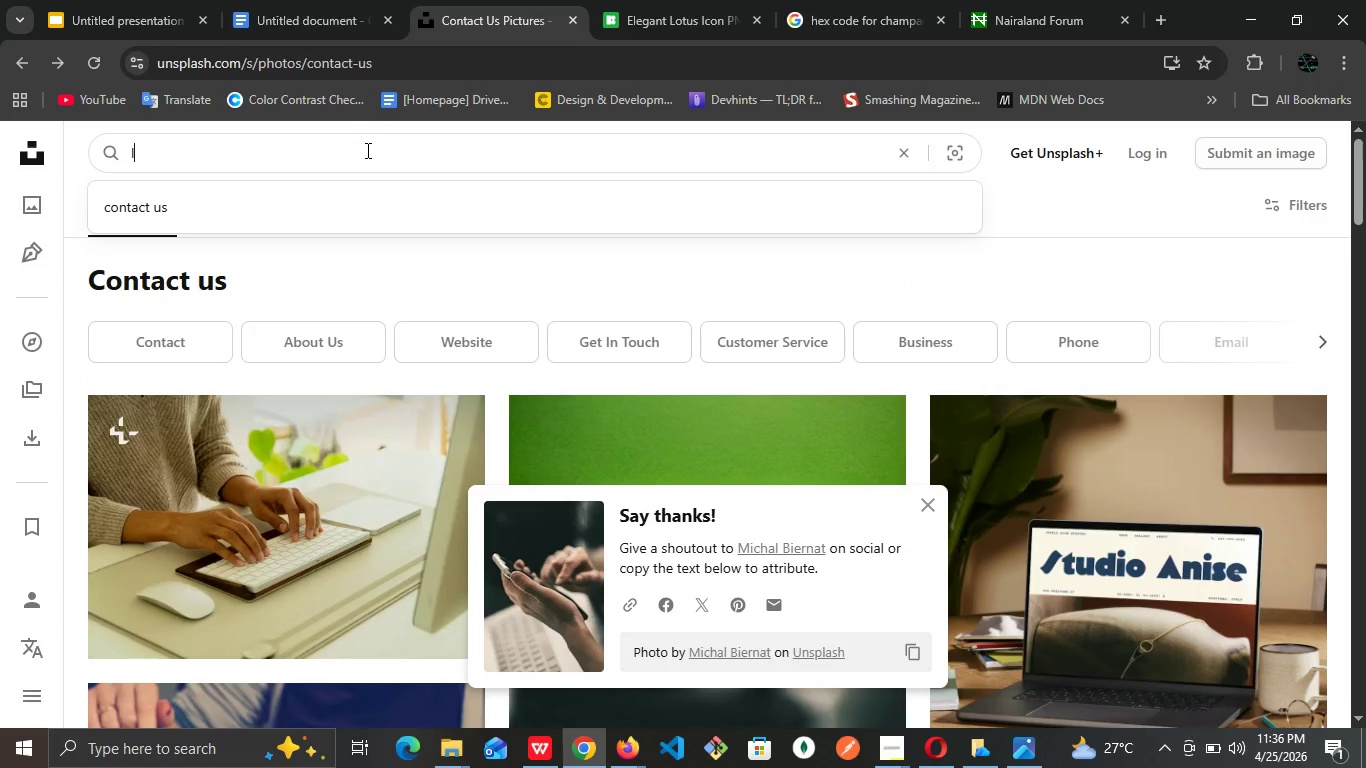 
type(luxury )
 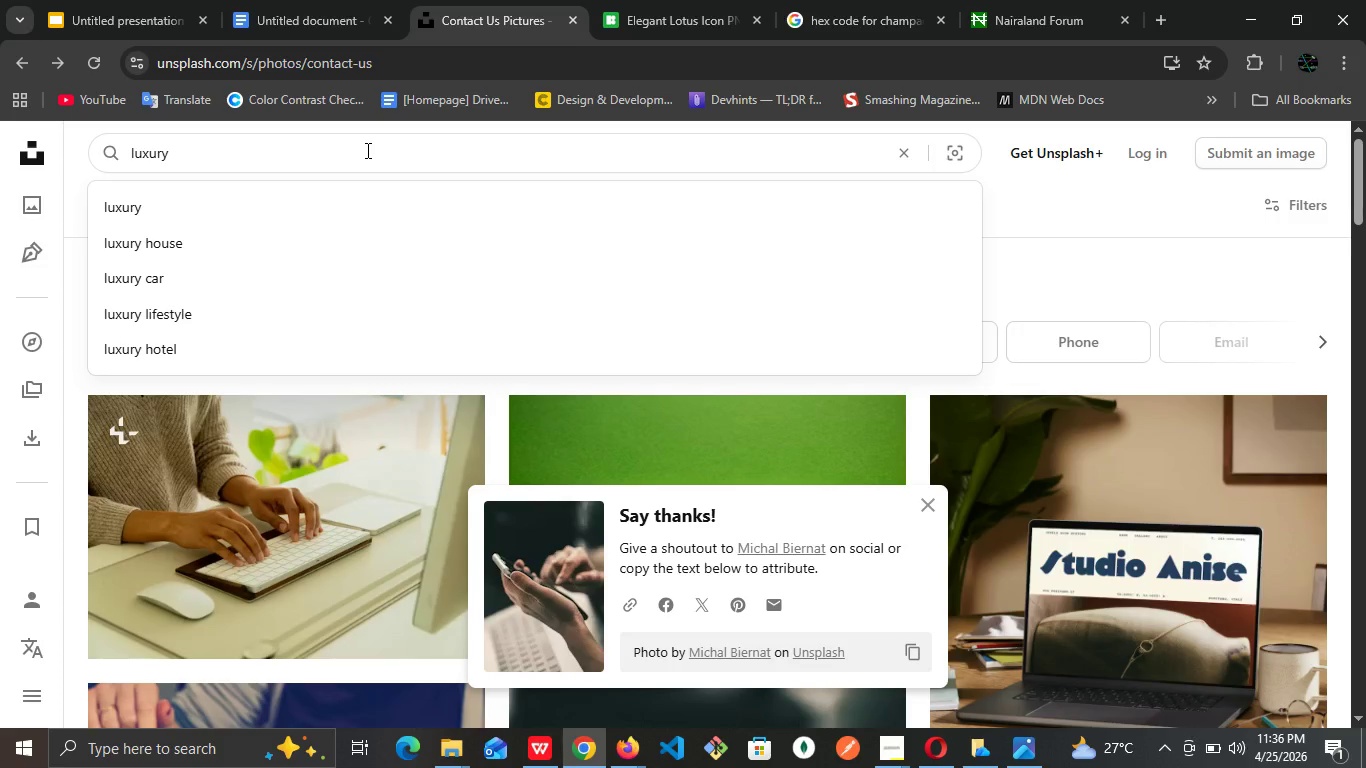 
type(bathrro)
key(Backspace)
key(Backspace)
type(oom)
 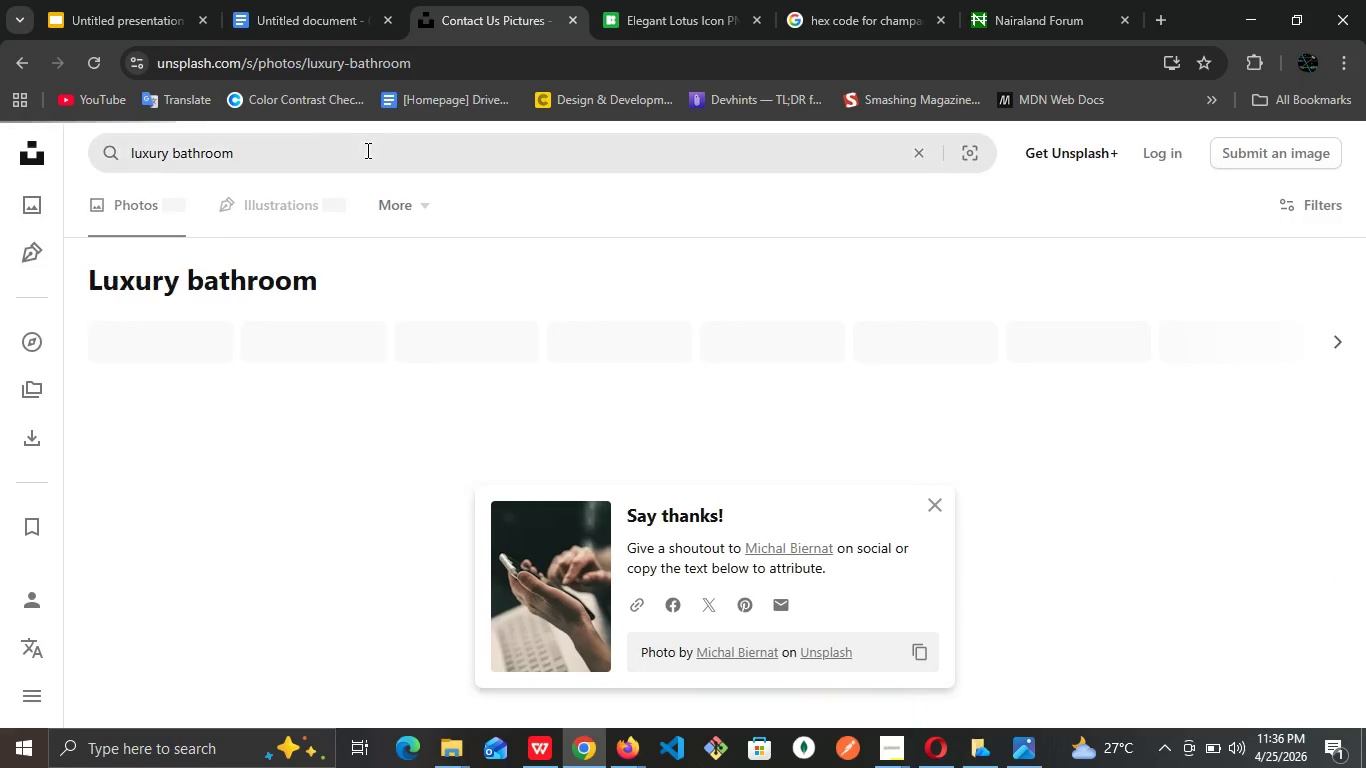 
key(Enter)
 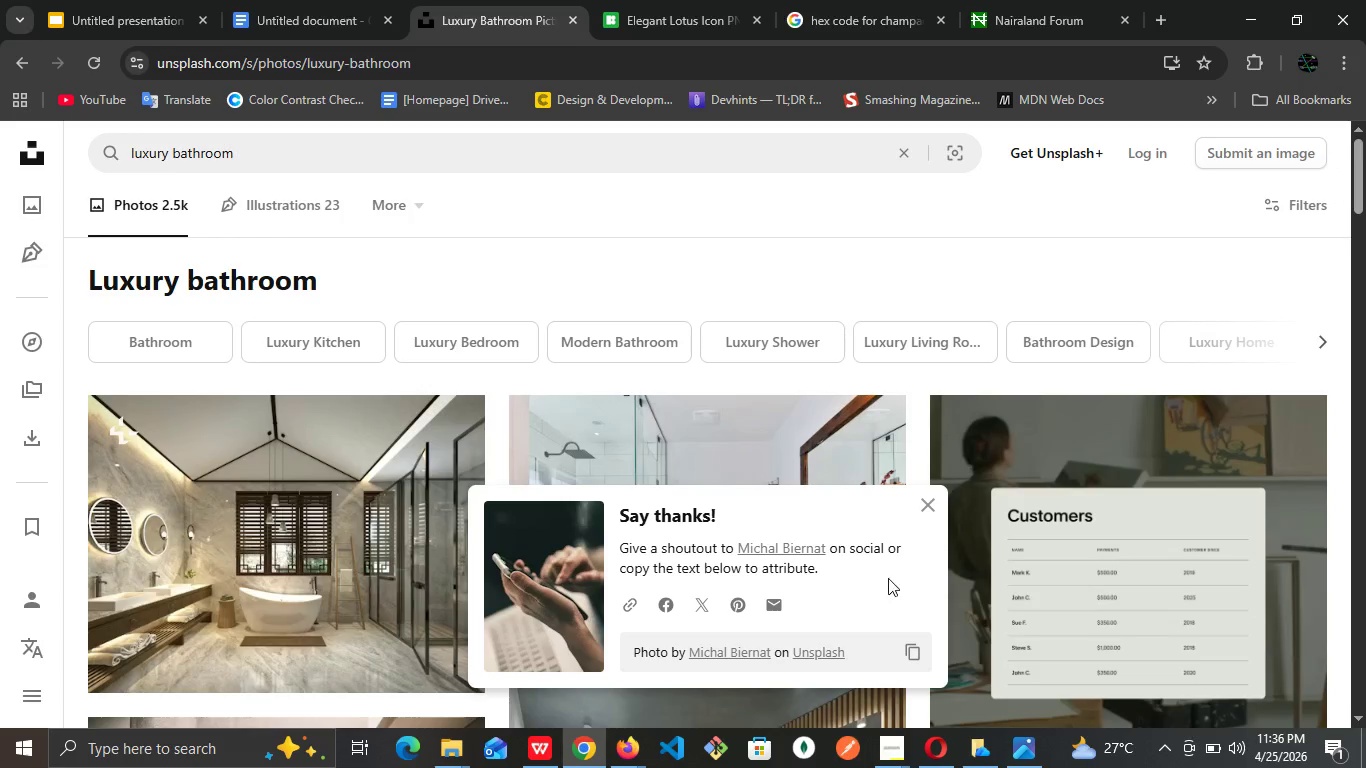 
left_click([921, 505])
 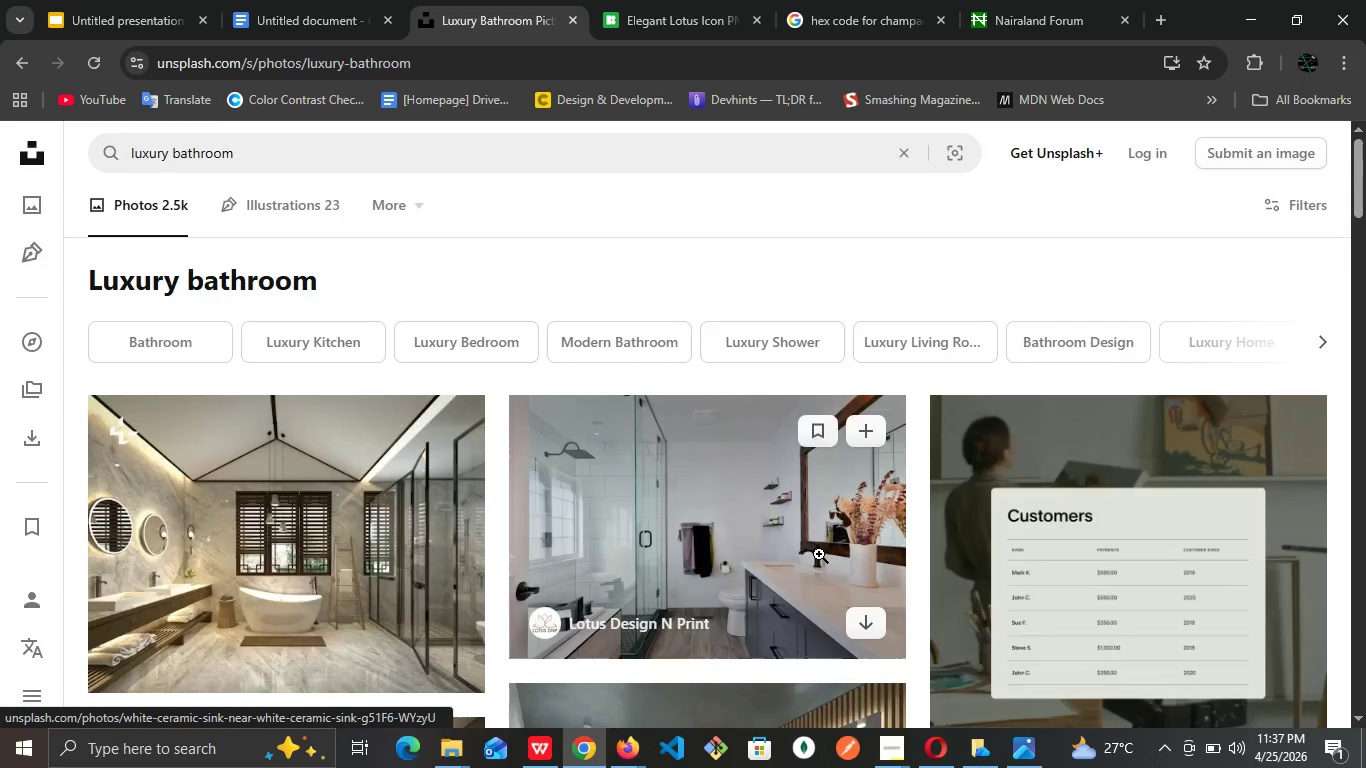 
scroll: coordinate [819, 554], scroll_direction: down, amount: 3.0
 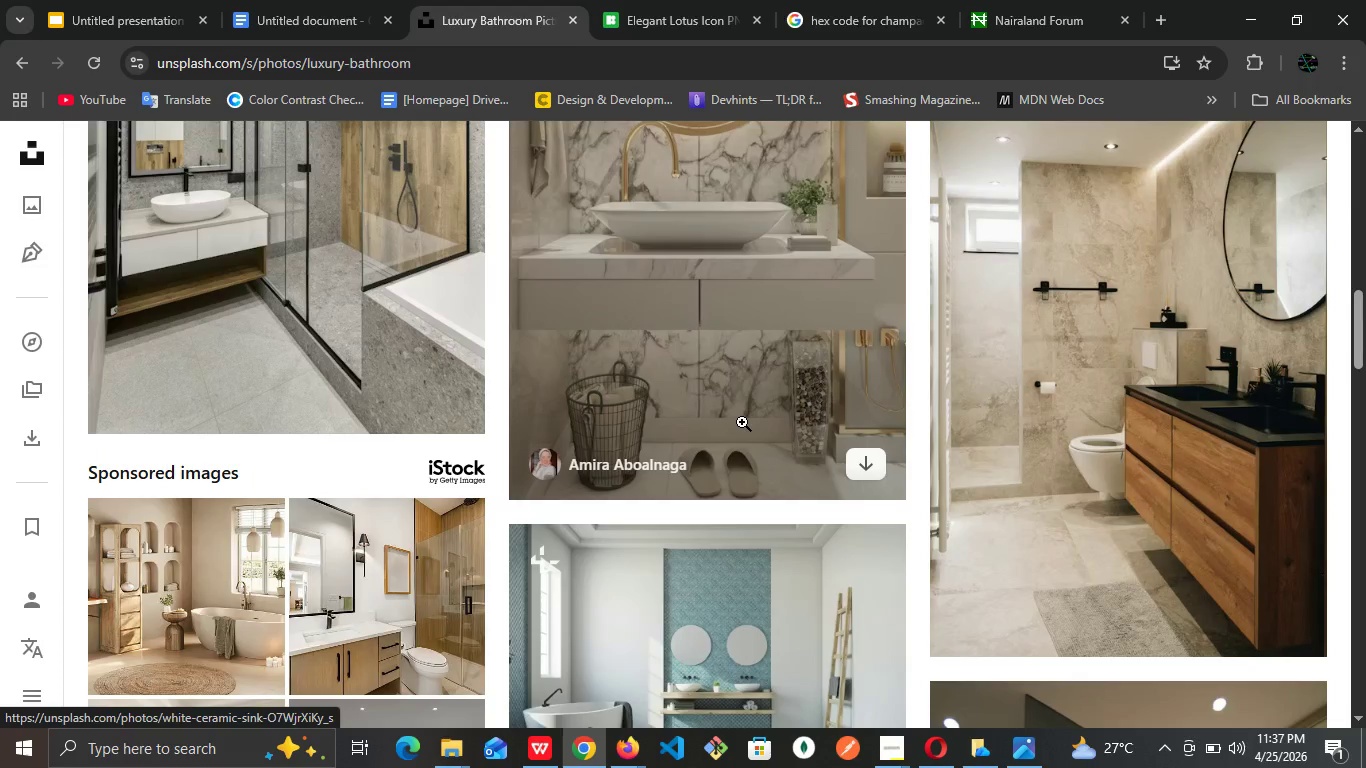 
scroll: coordinate [723, 461], scroll_direction: up, amount: 2.0
 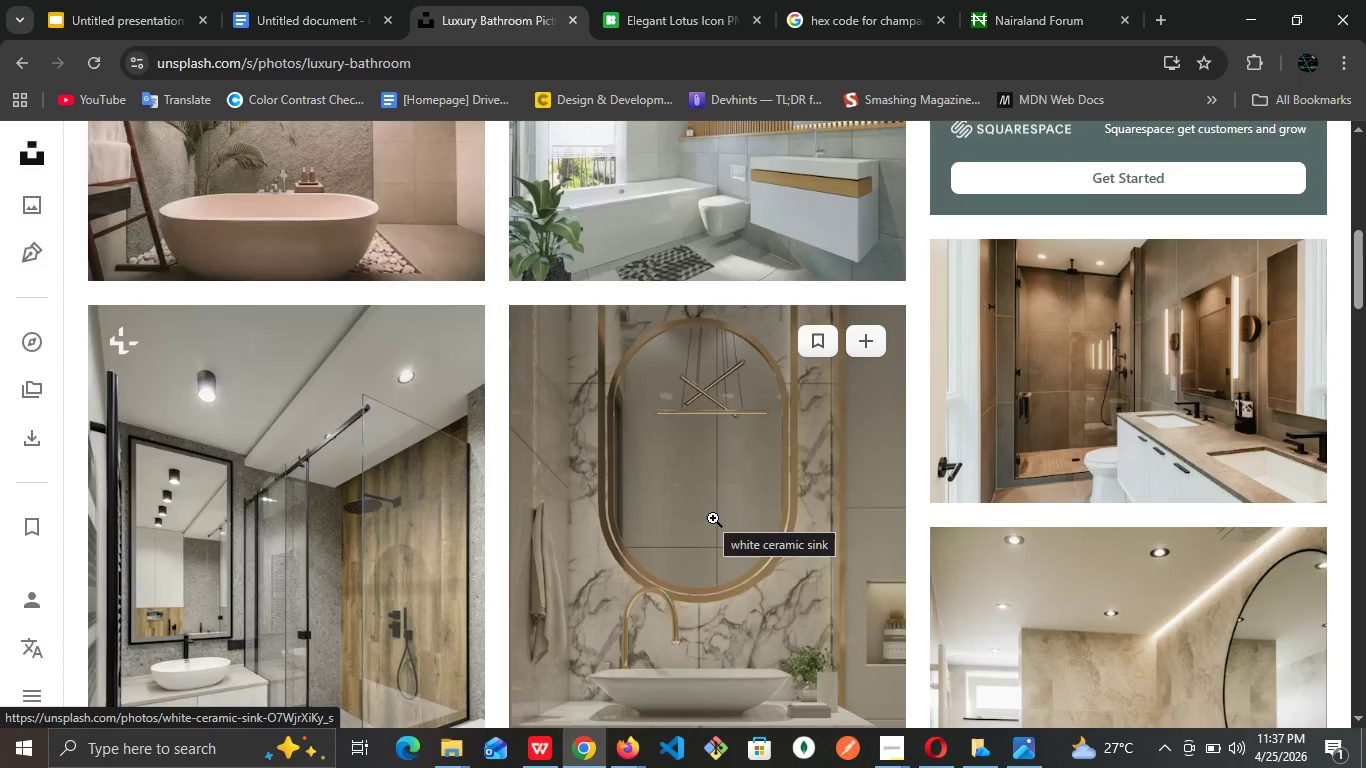 
scroll: coordinate [713, 518], scroll_direction: down, amount: 2.0
 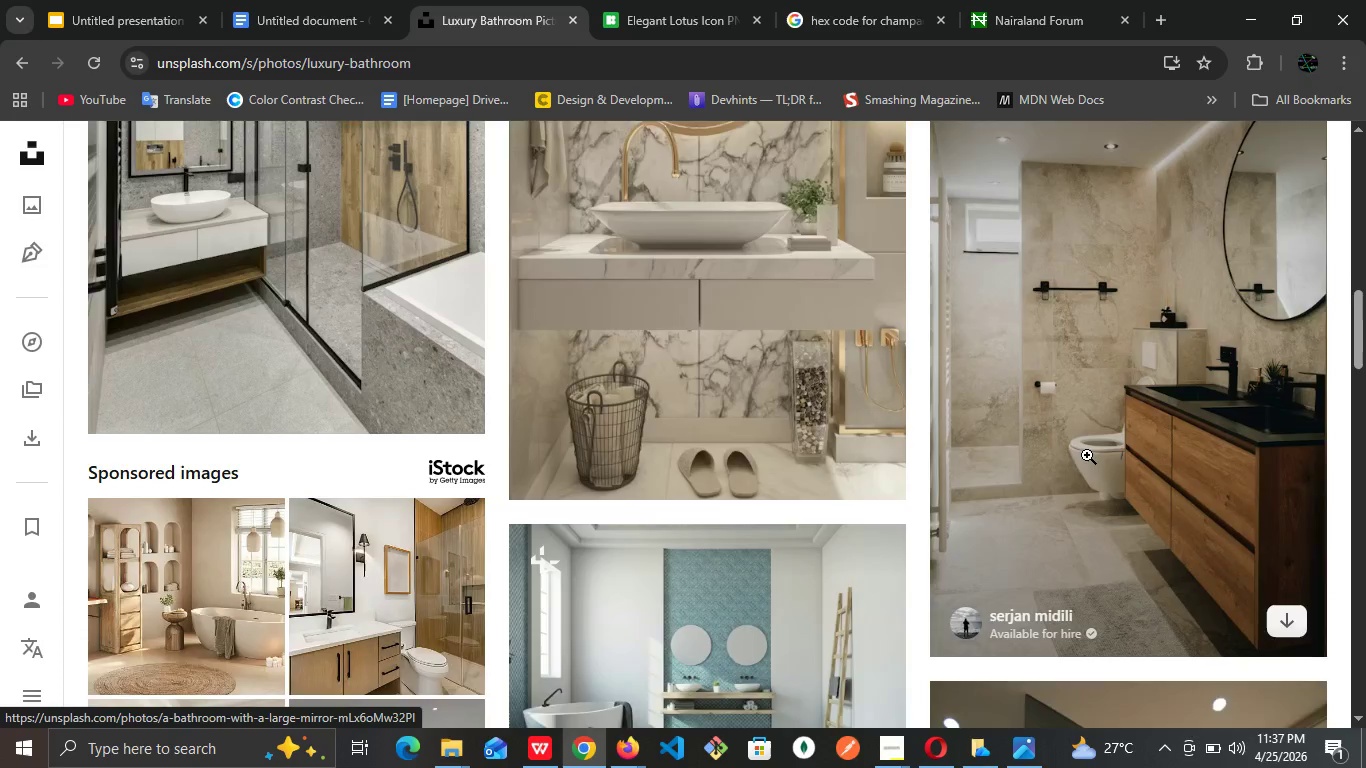 
scroll: coordinate [1087, 455], scroll_direction: up, amount: 1.0
 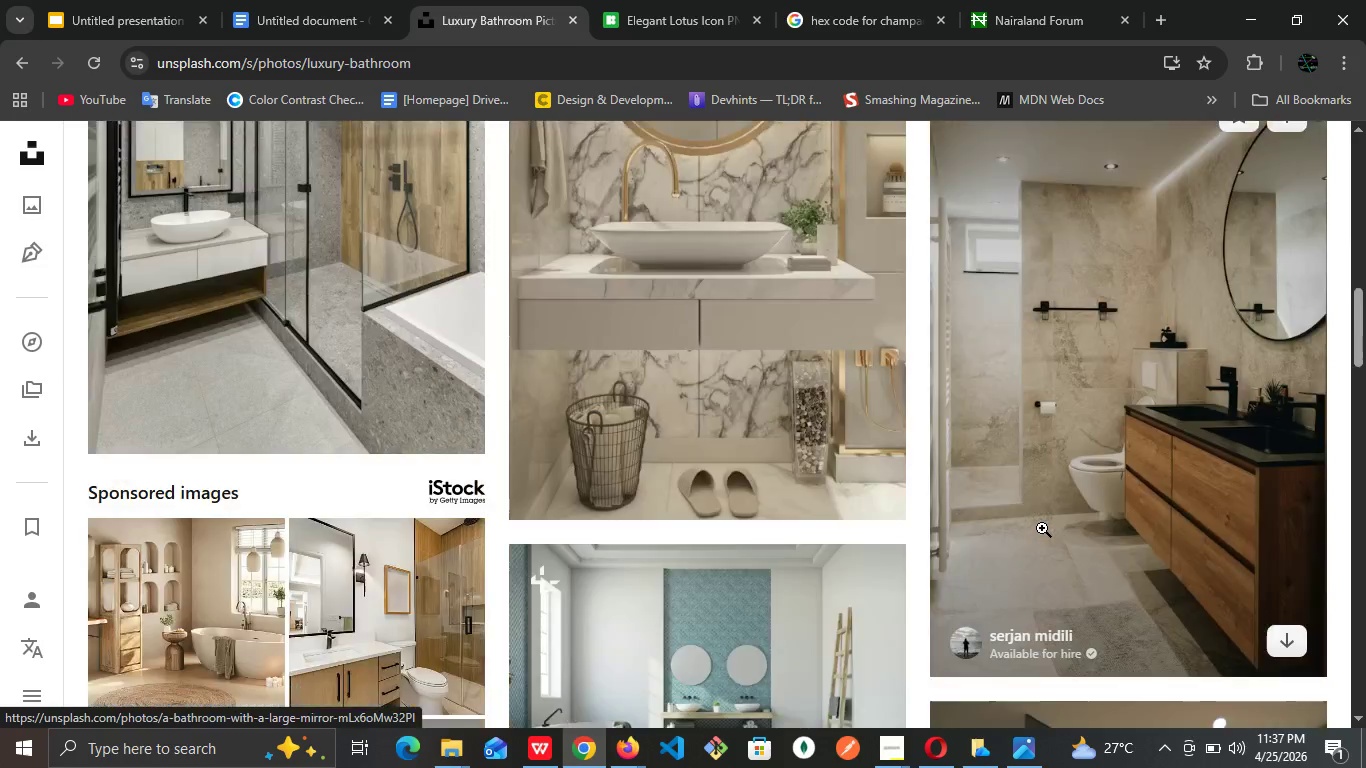 
scroll: coordinate [1042, 528], scroll_direction: down, amount: 1.0
 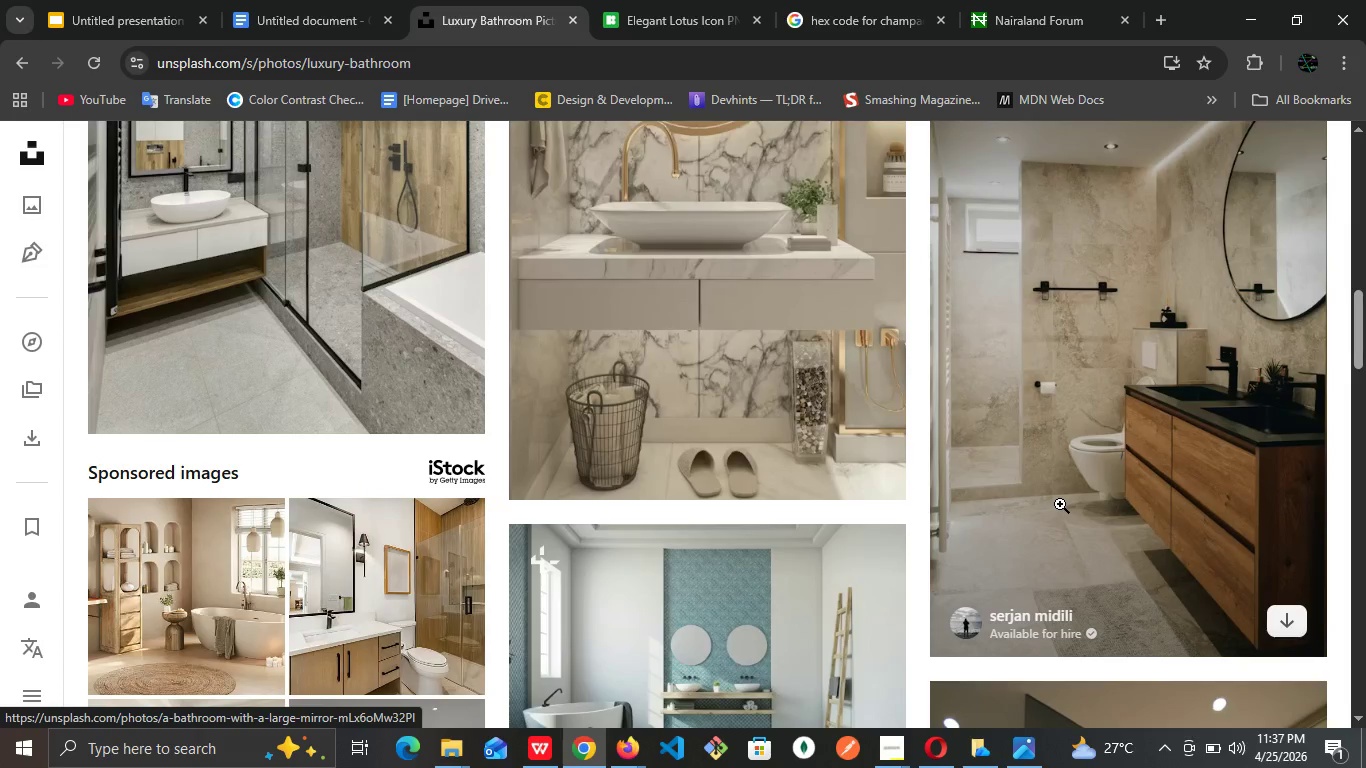 
left_click([1060, 504])
 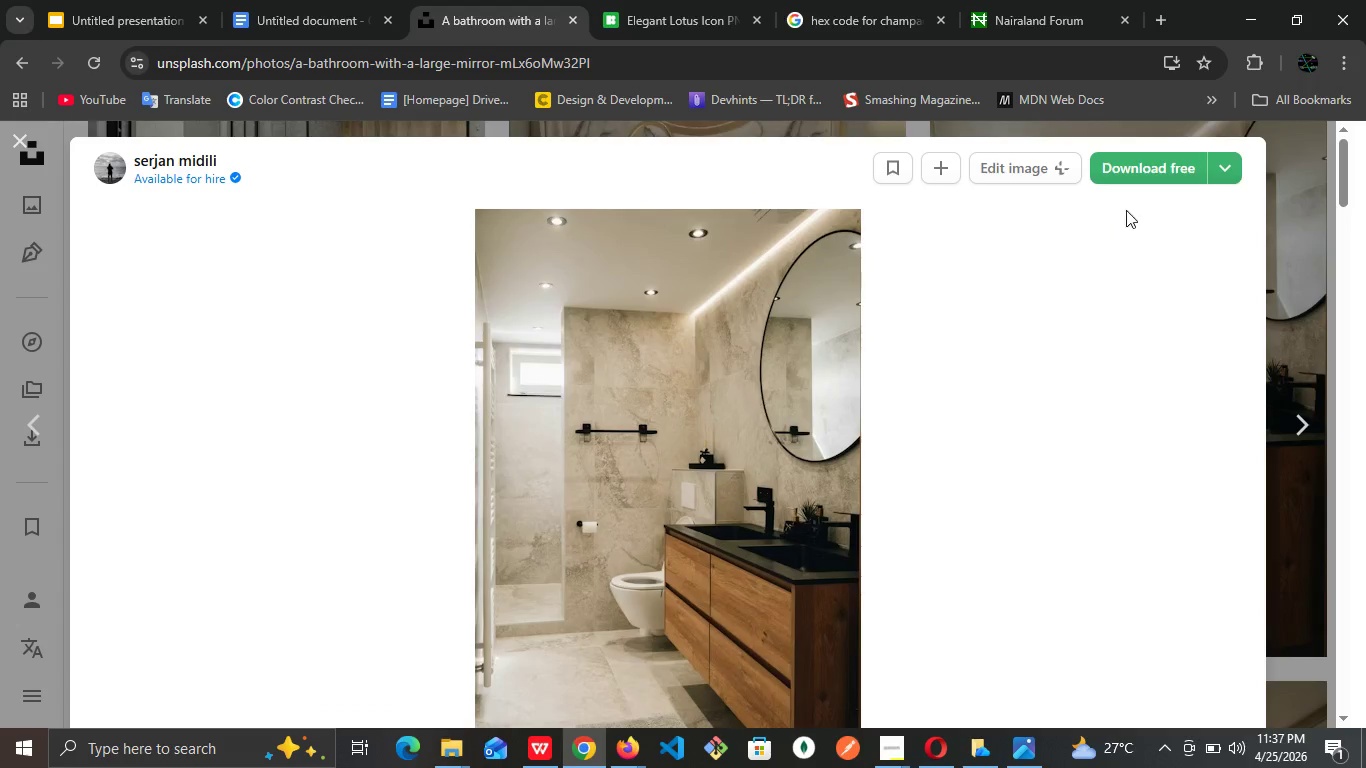 
left_click([1152, 172])
 